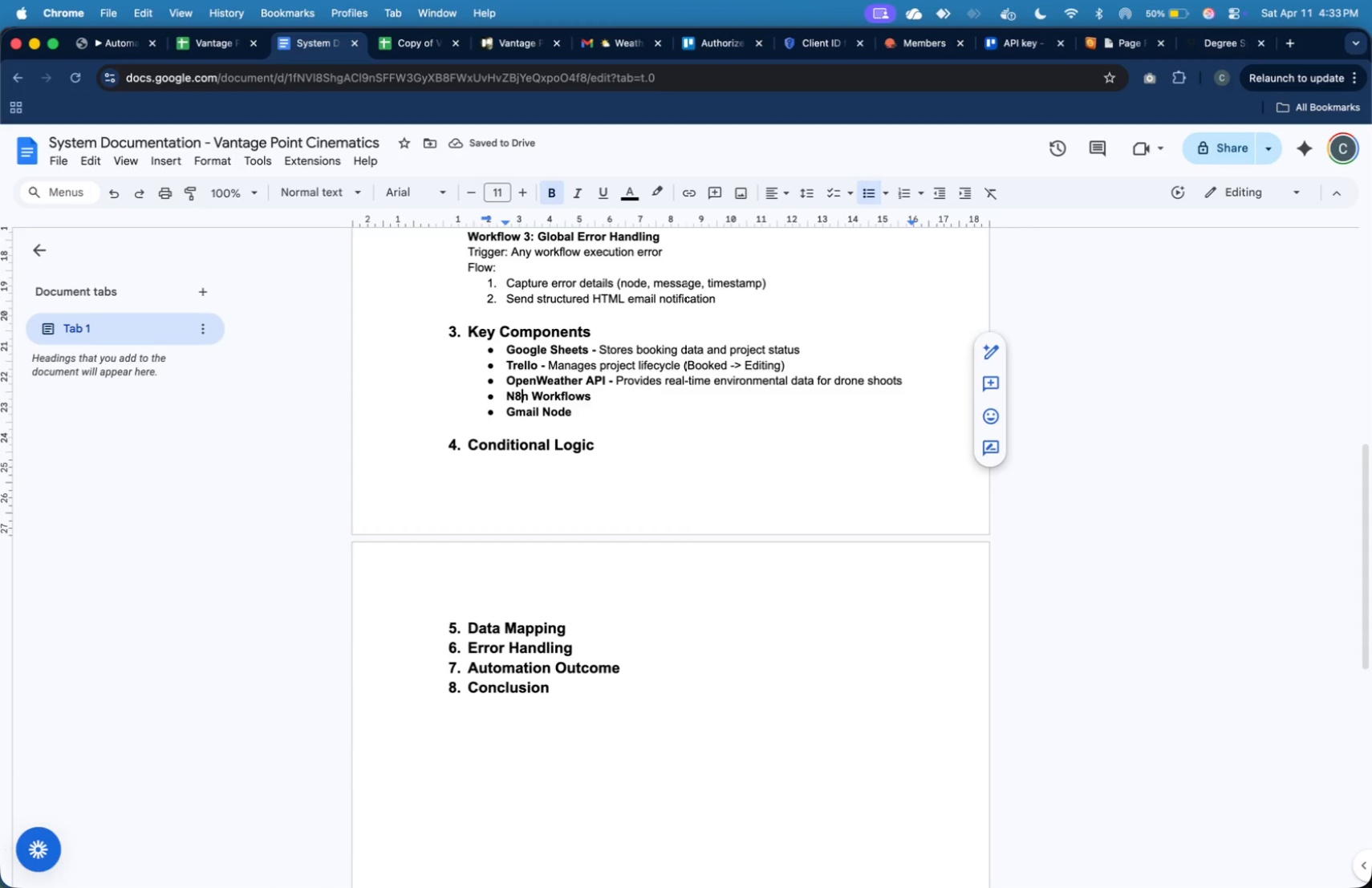 
key(ArrowLeft)
 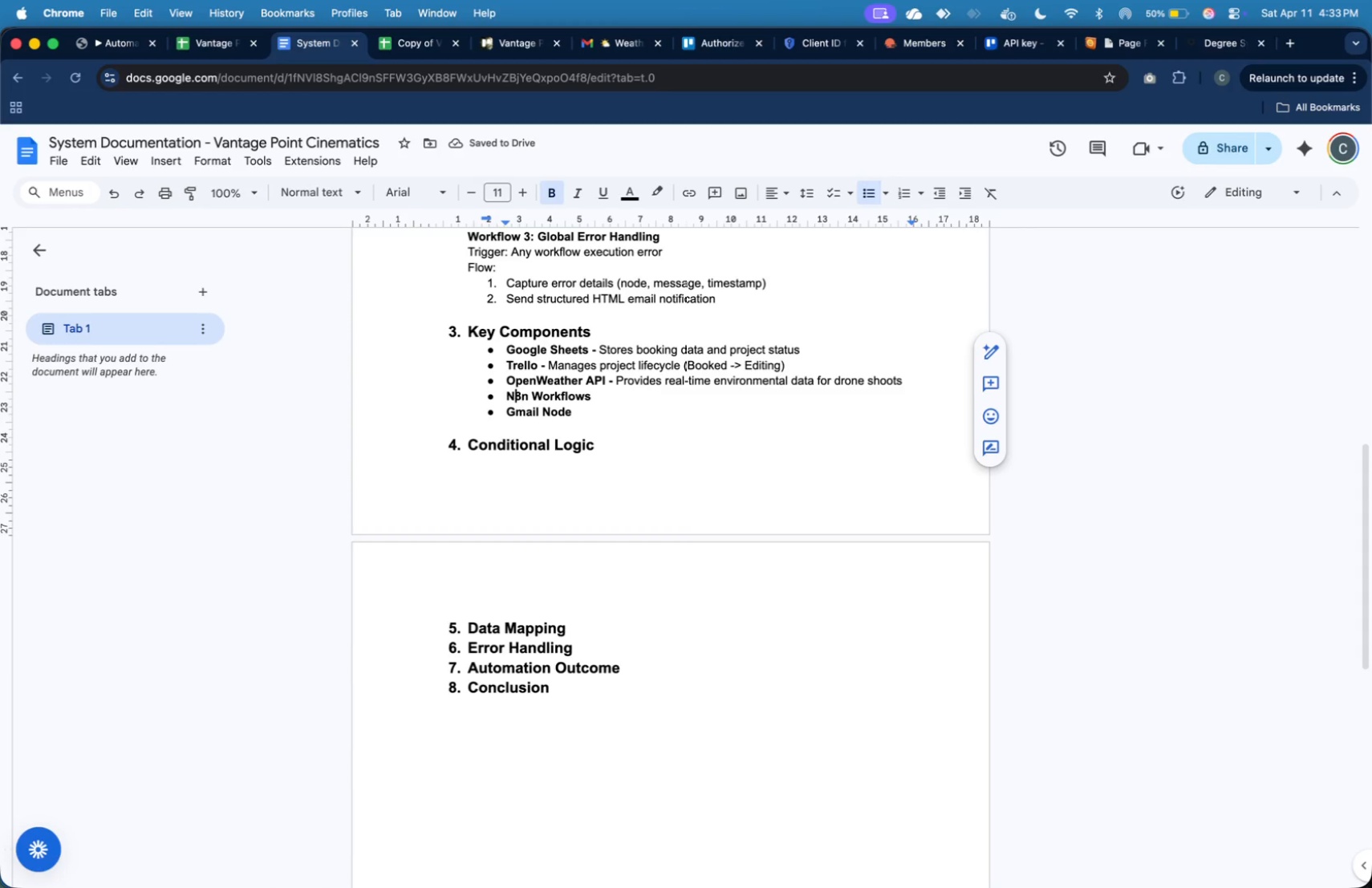 
key(ArrowLeft)
 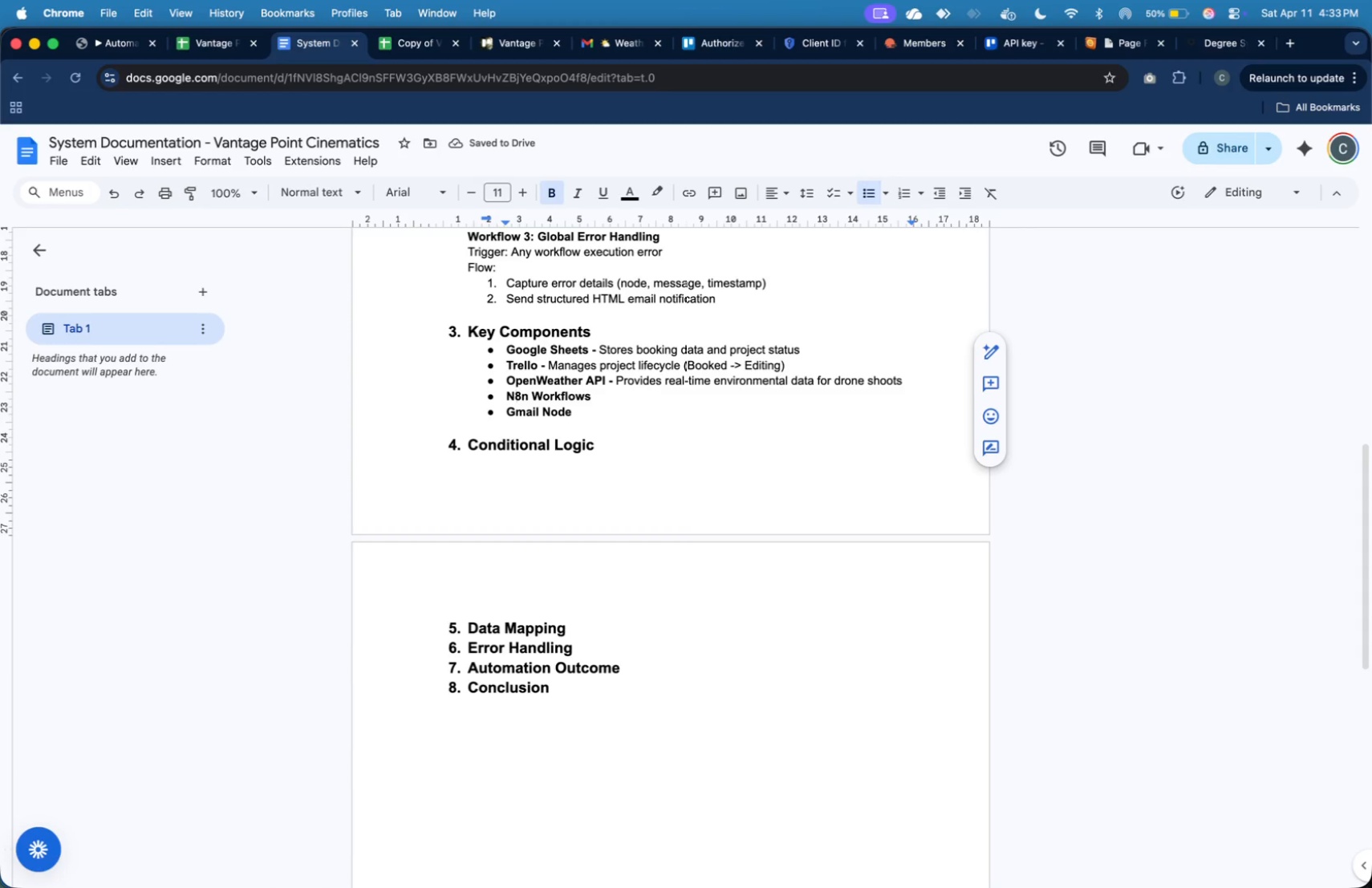 
key(Backspace)
 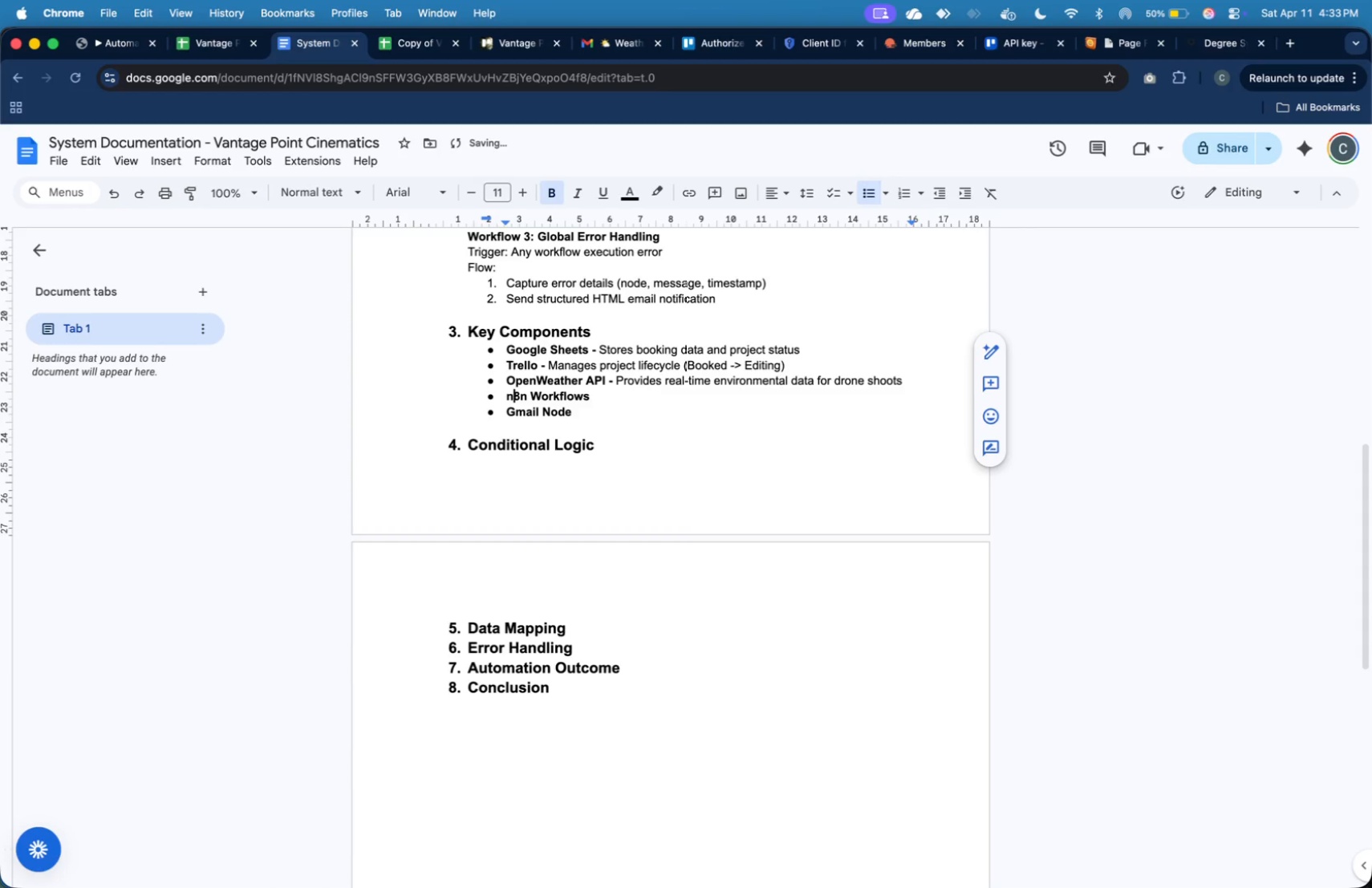 
key(N)
 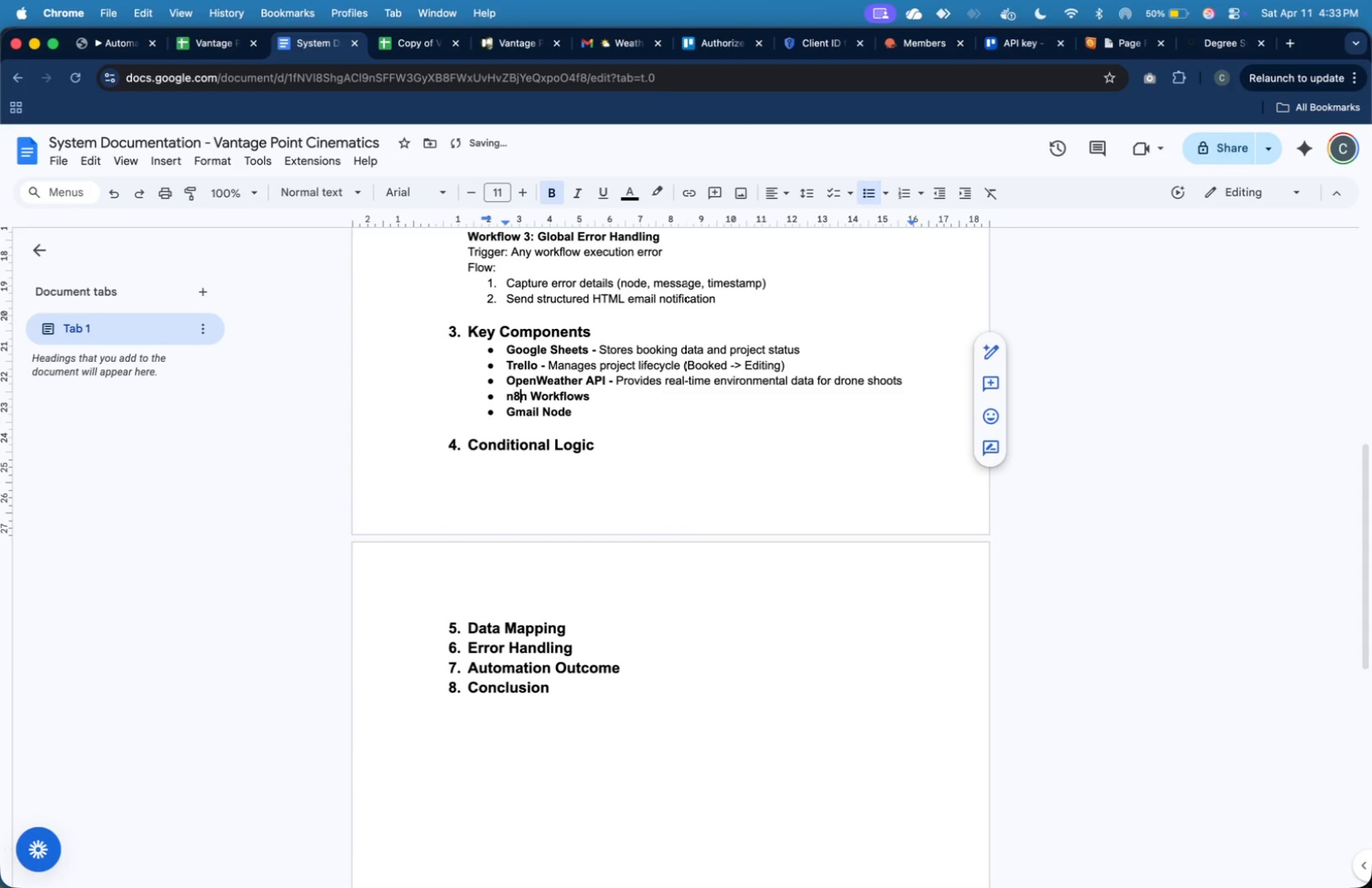 
key(ArrowRight)
 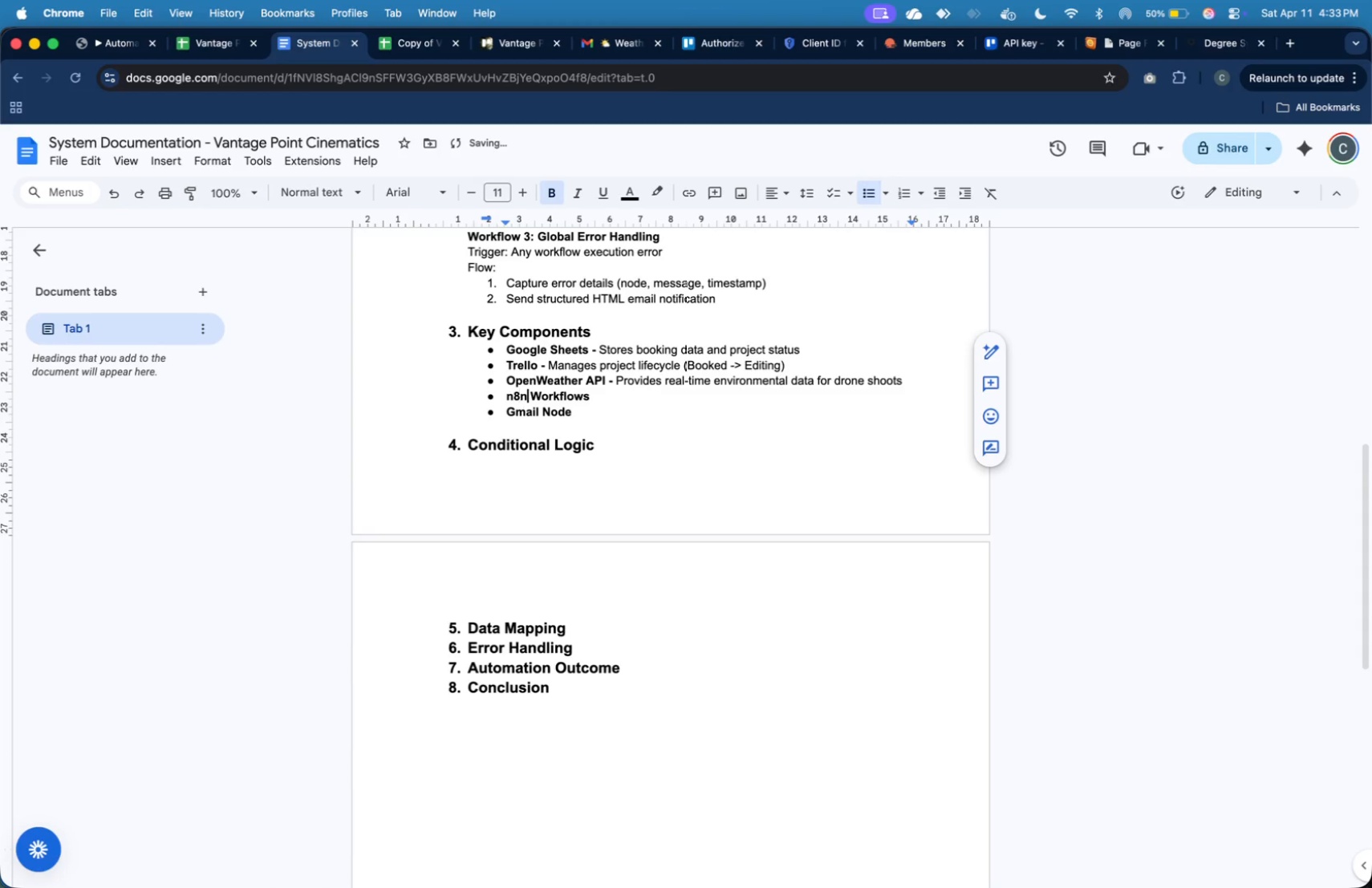 
key(ArrowRight)
 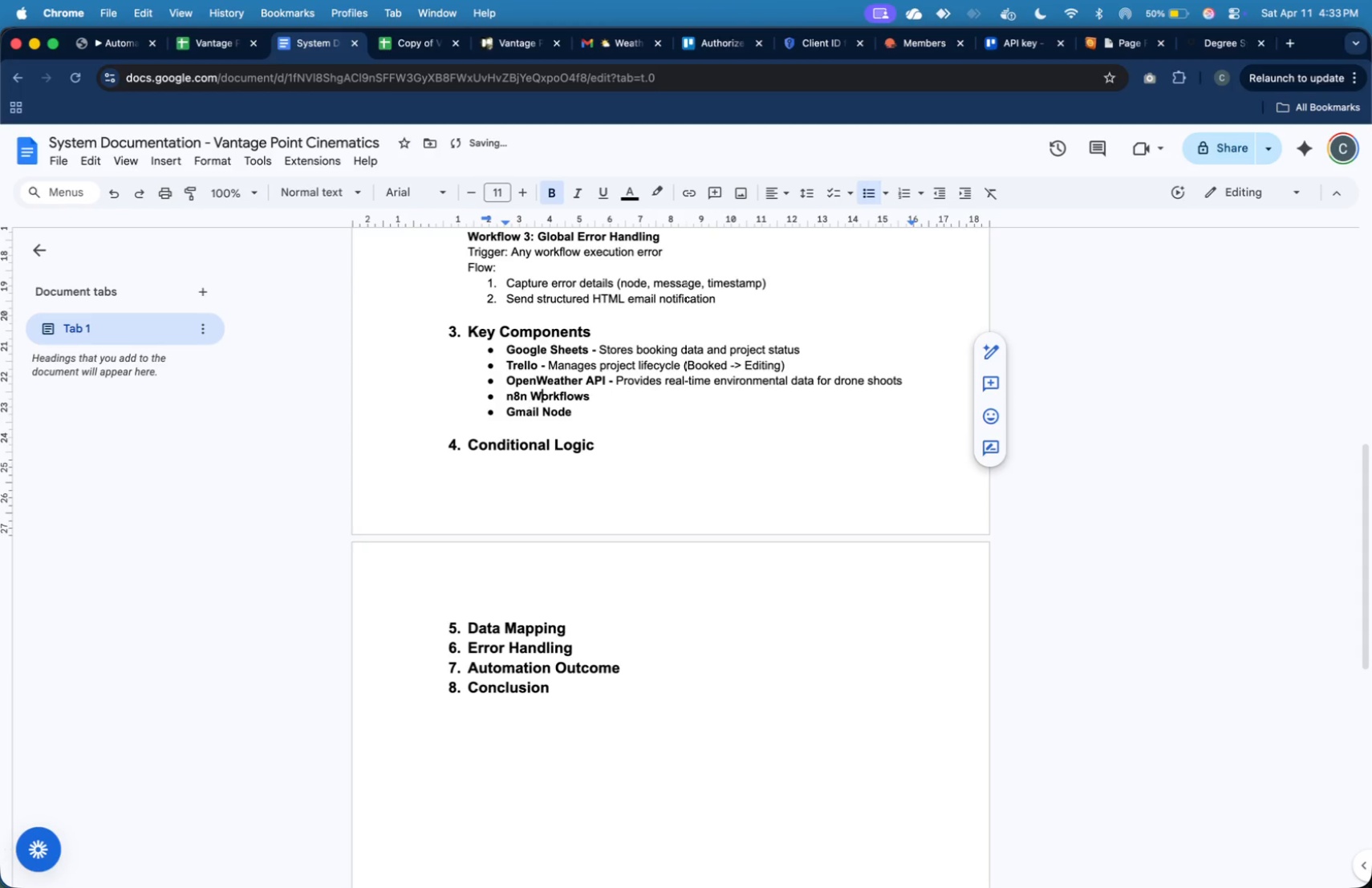 
key(ArrowRight)
 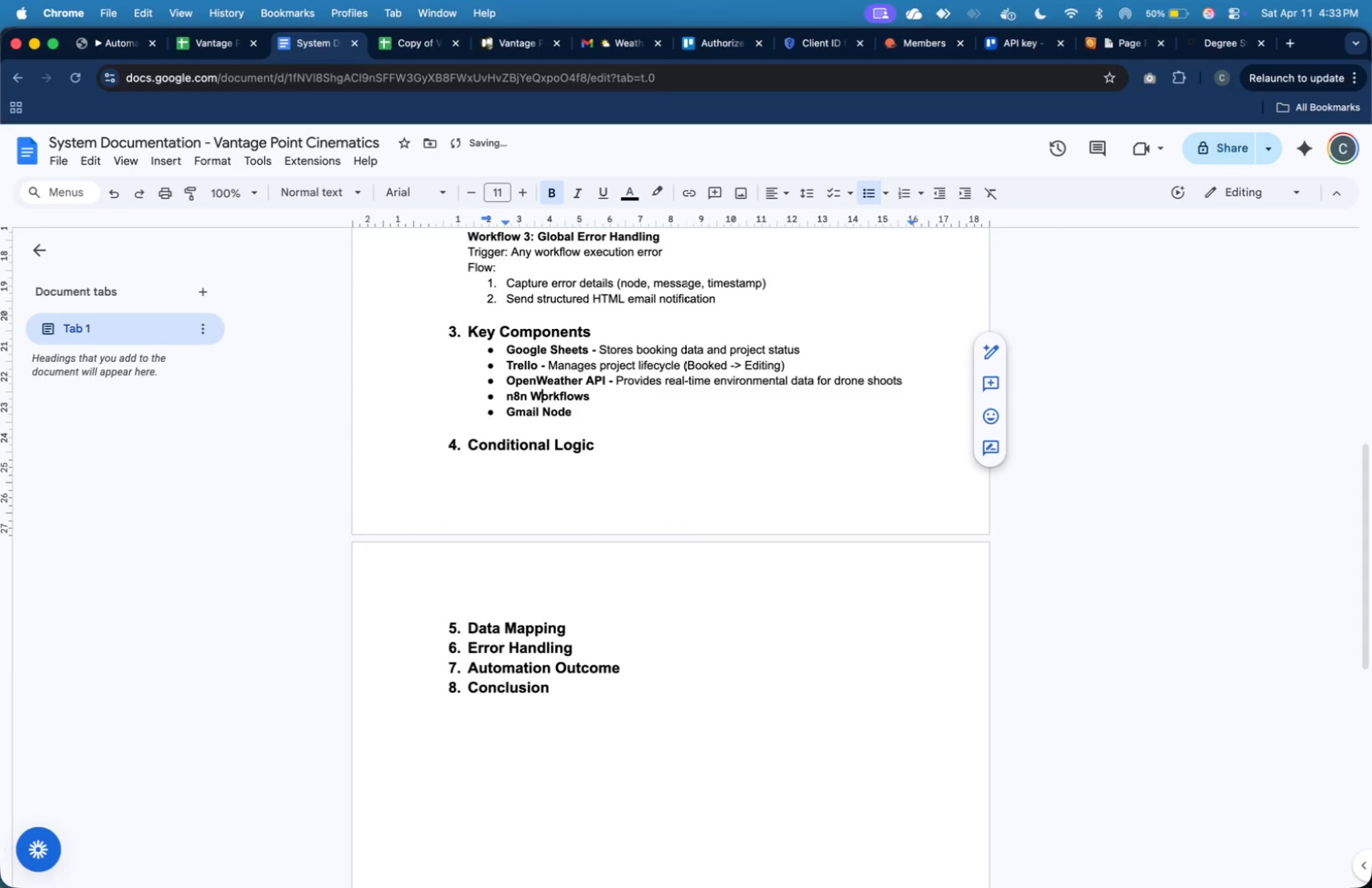 
key(ArrowRight)
 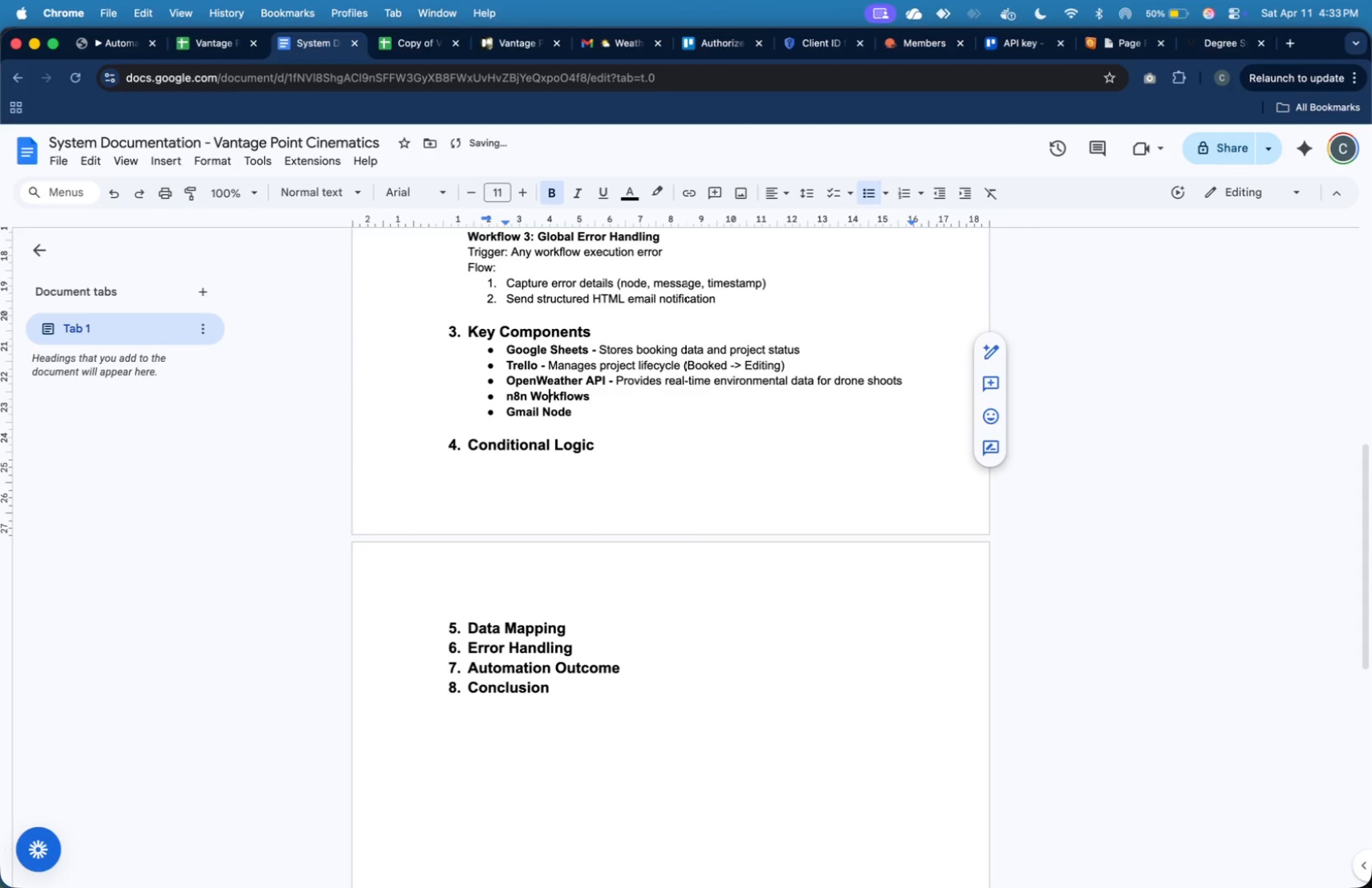 
key(ArrowRight)
 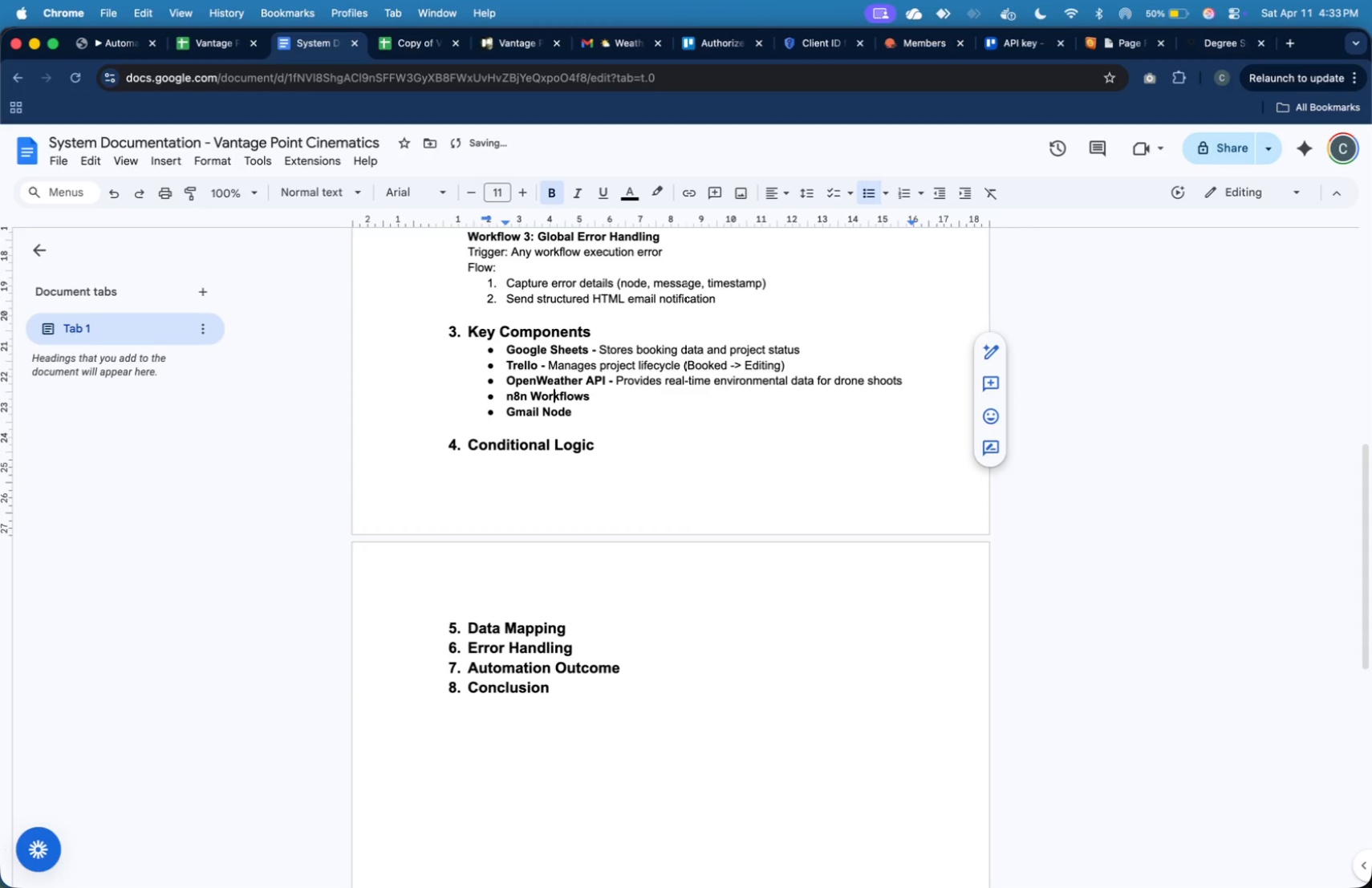 
key(ArrowRight)
 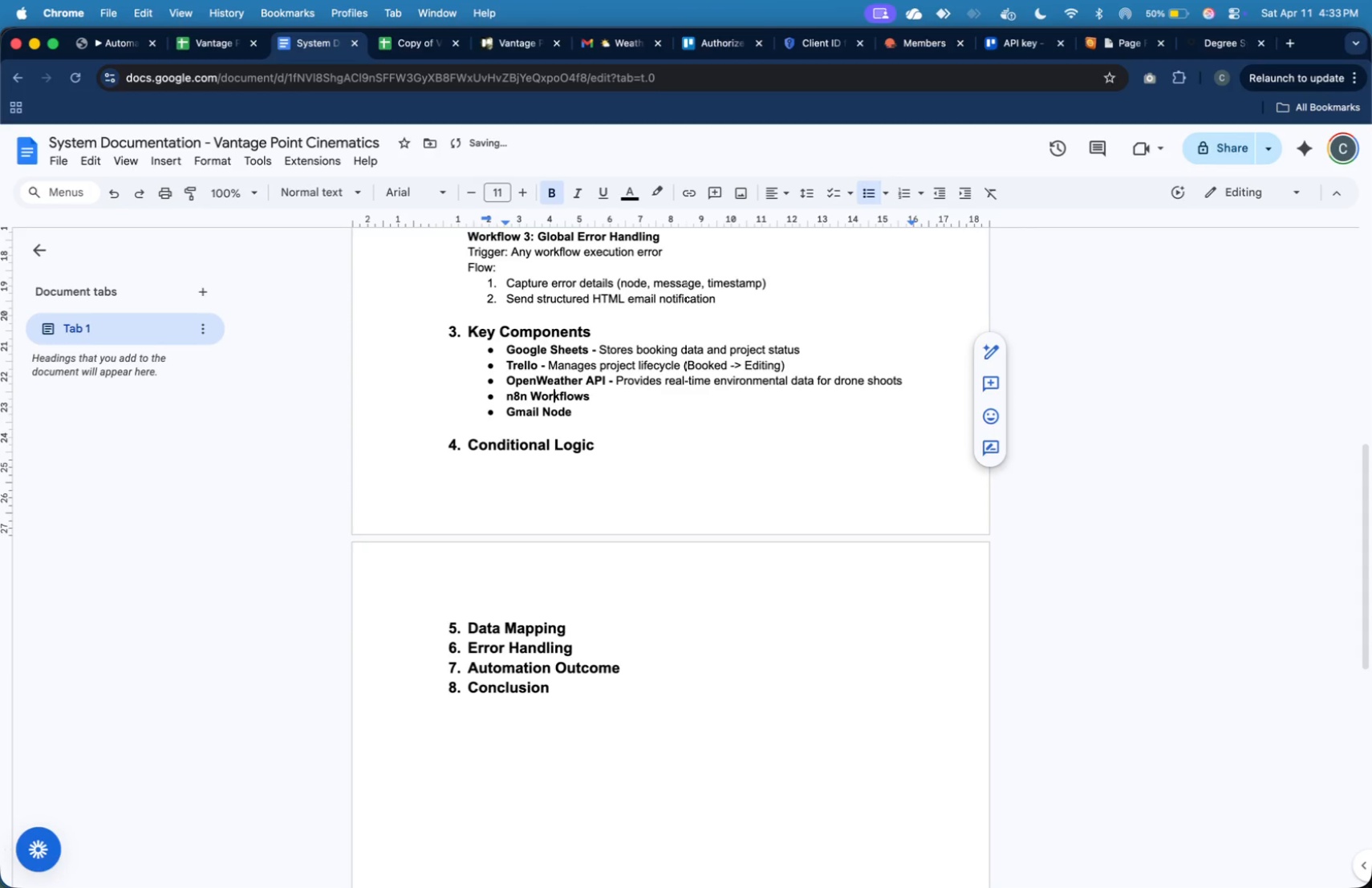 
key(ArrowRight)
 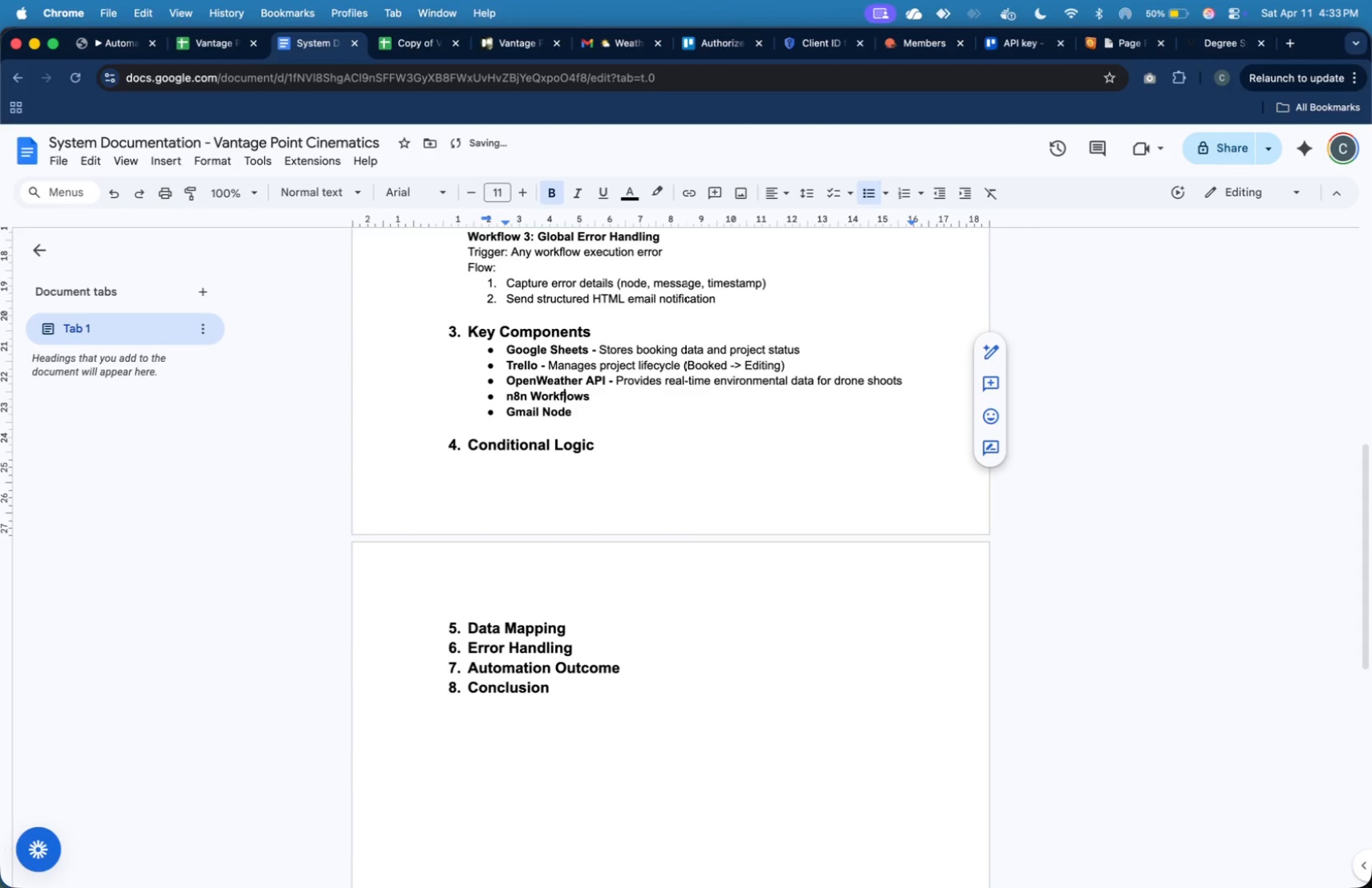 
key(ArrowRight)
 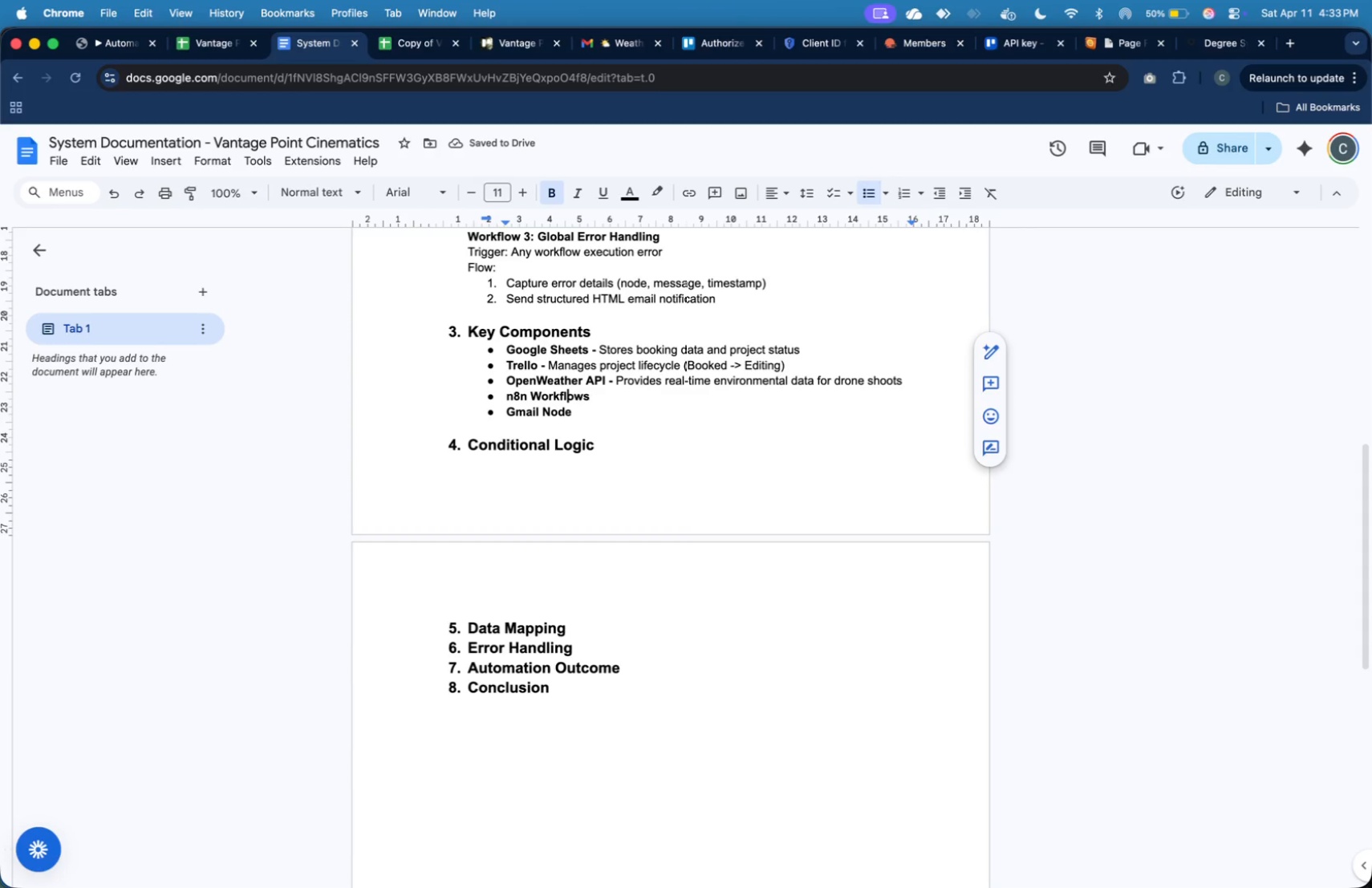 
key(ArrowRight)
 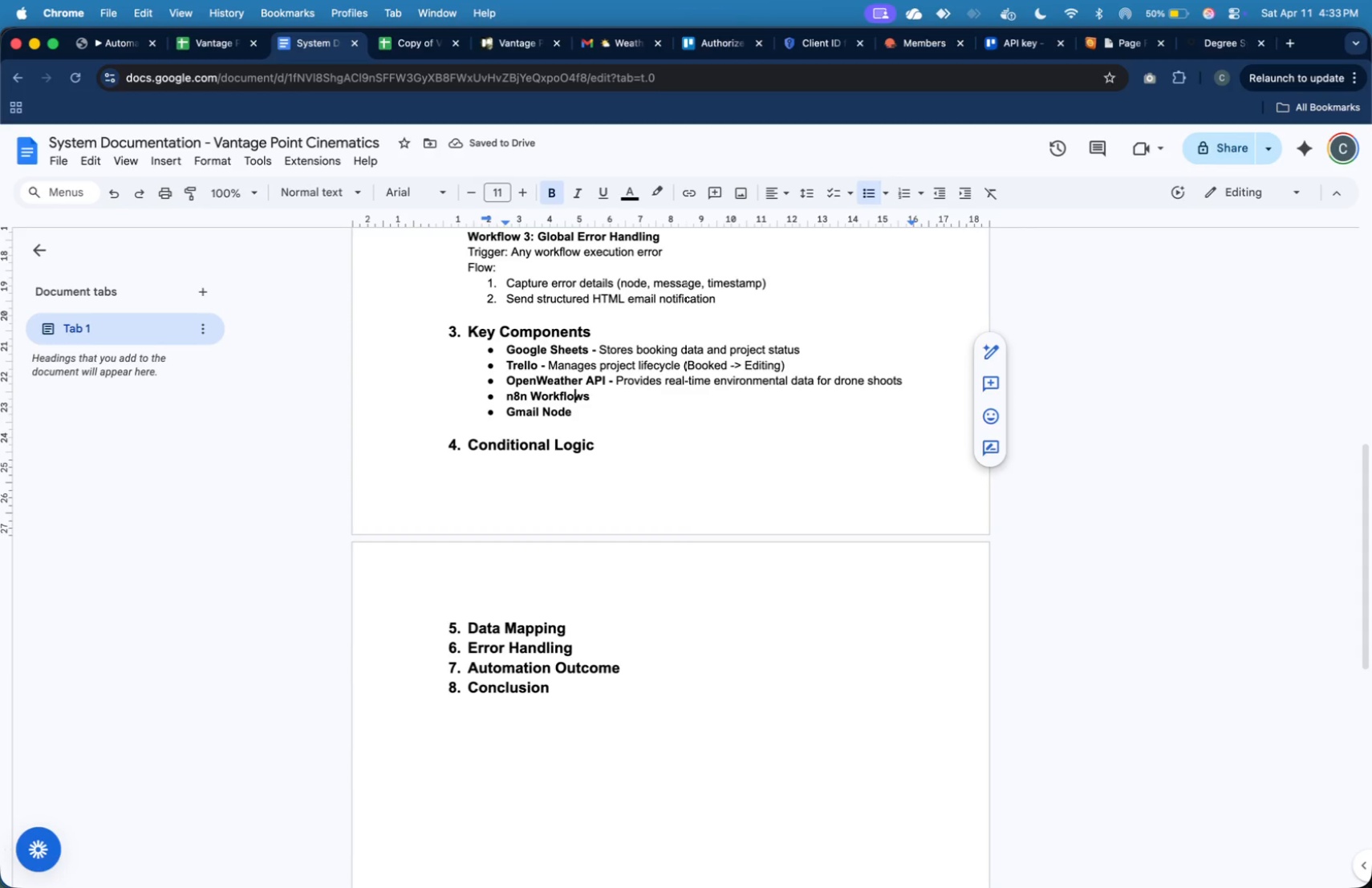 
key(ArrowRight)
 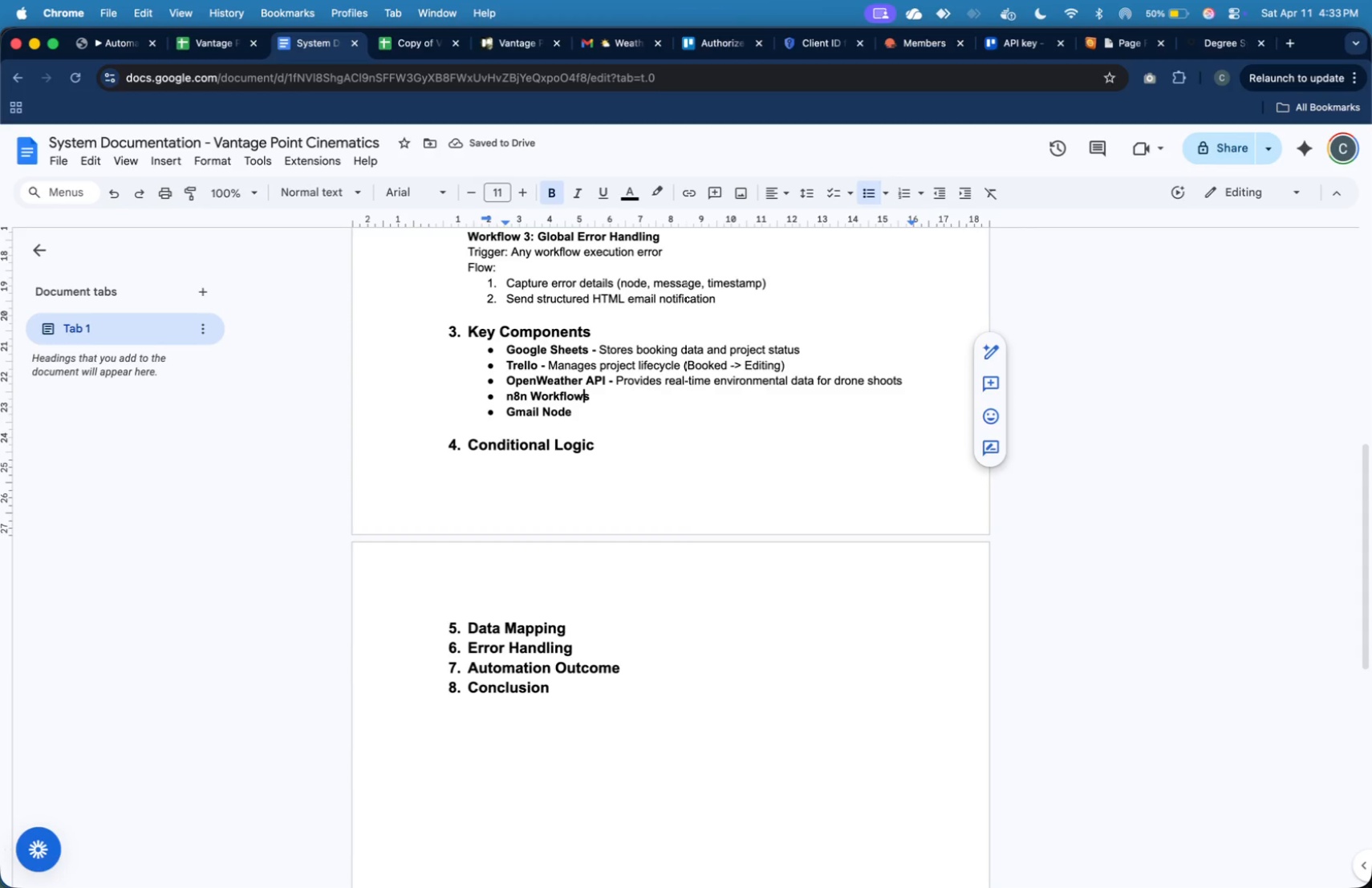 
key(ArrowRight)
 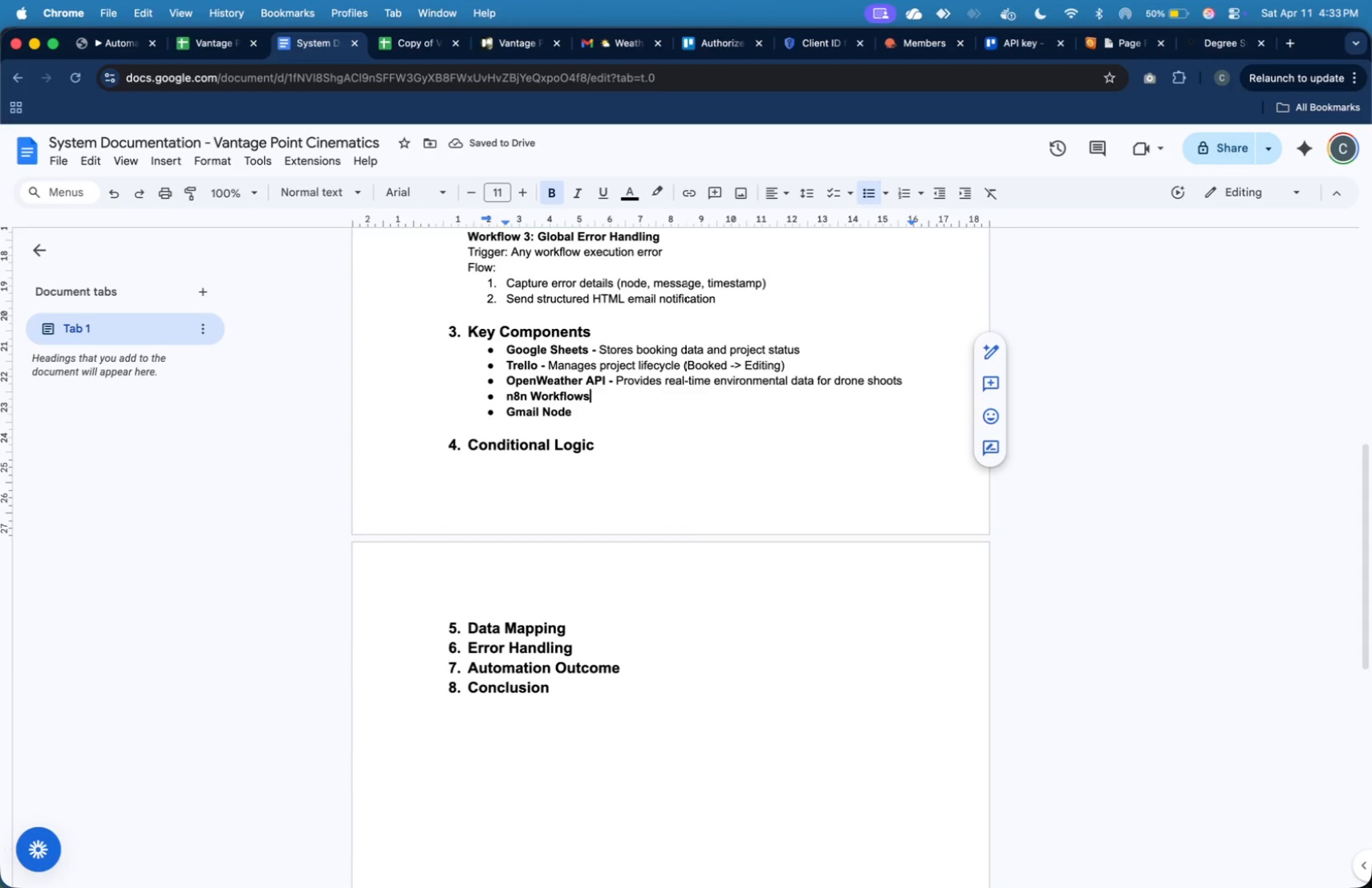 
key(ArrowRight)
 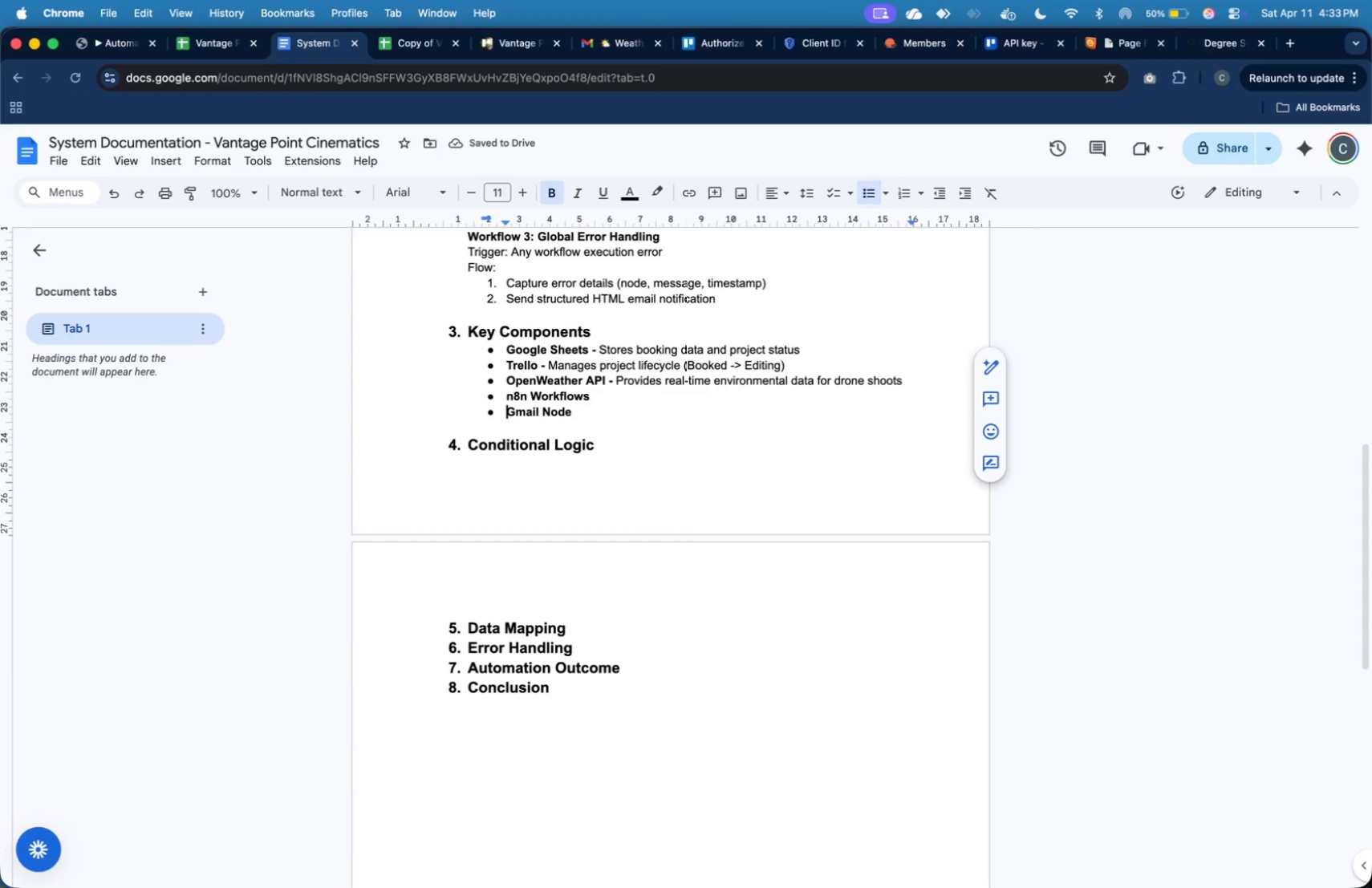 
key(ArrowRight)
 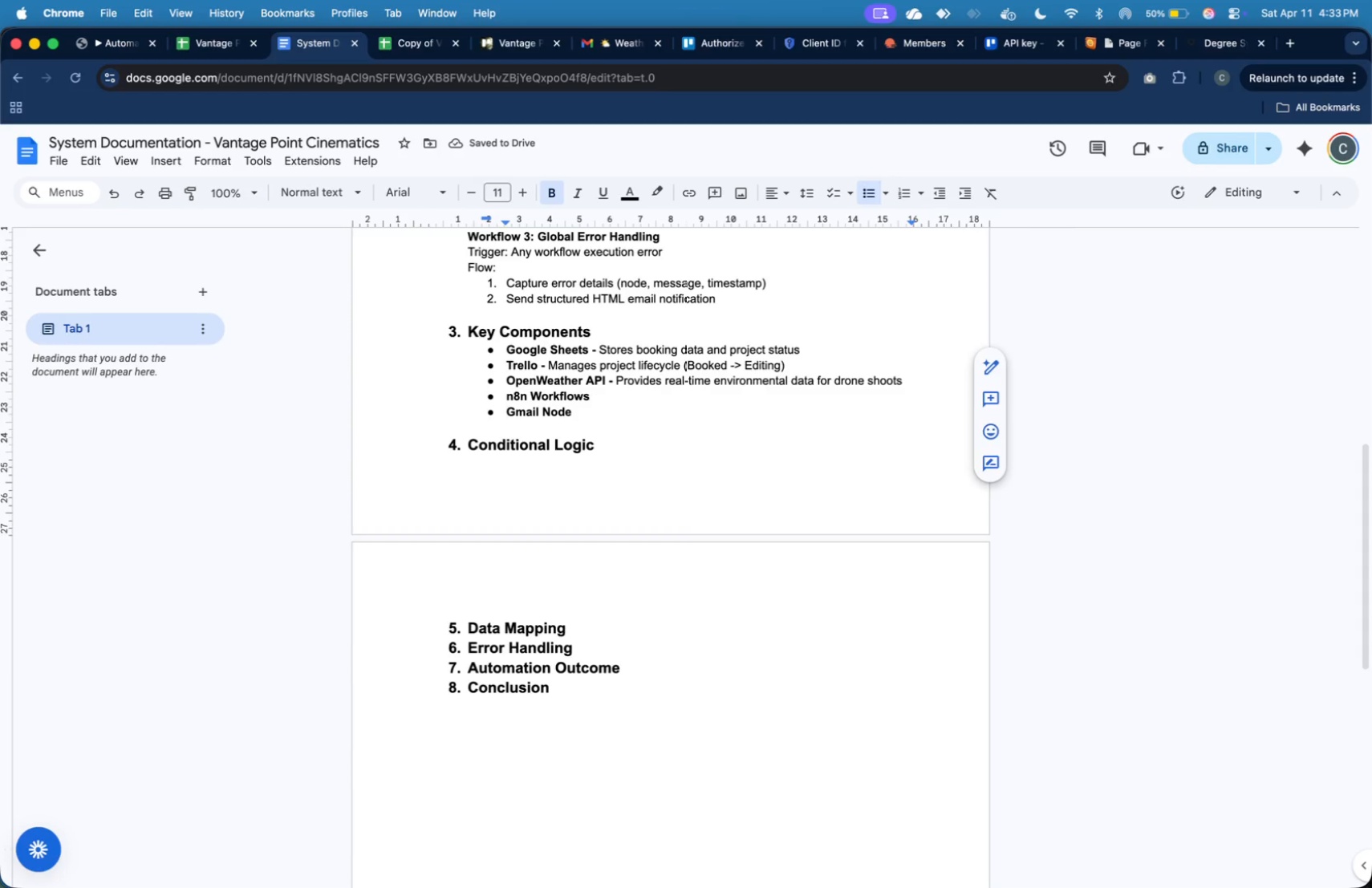 
key(ArrowLeft)
 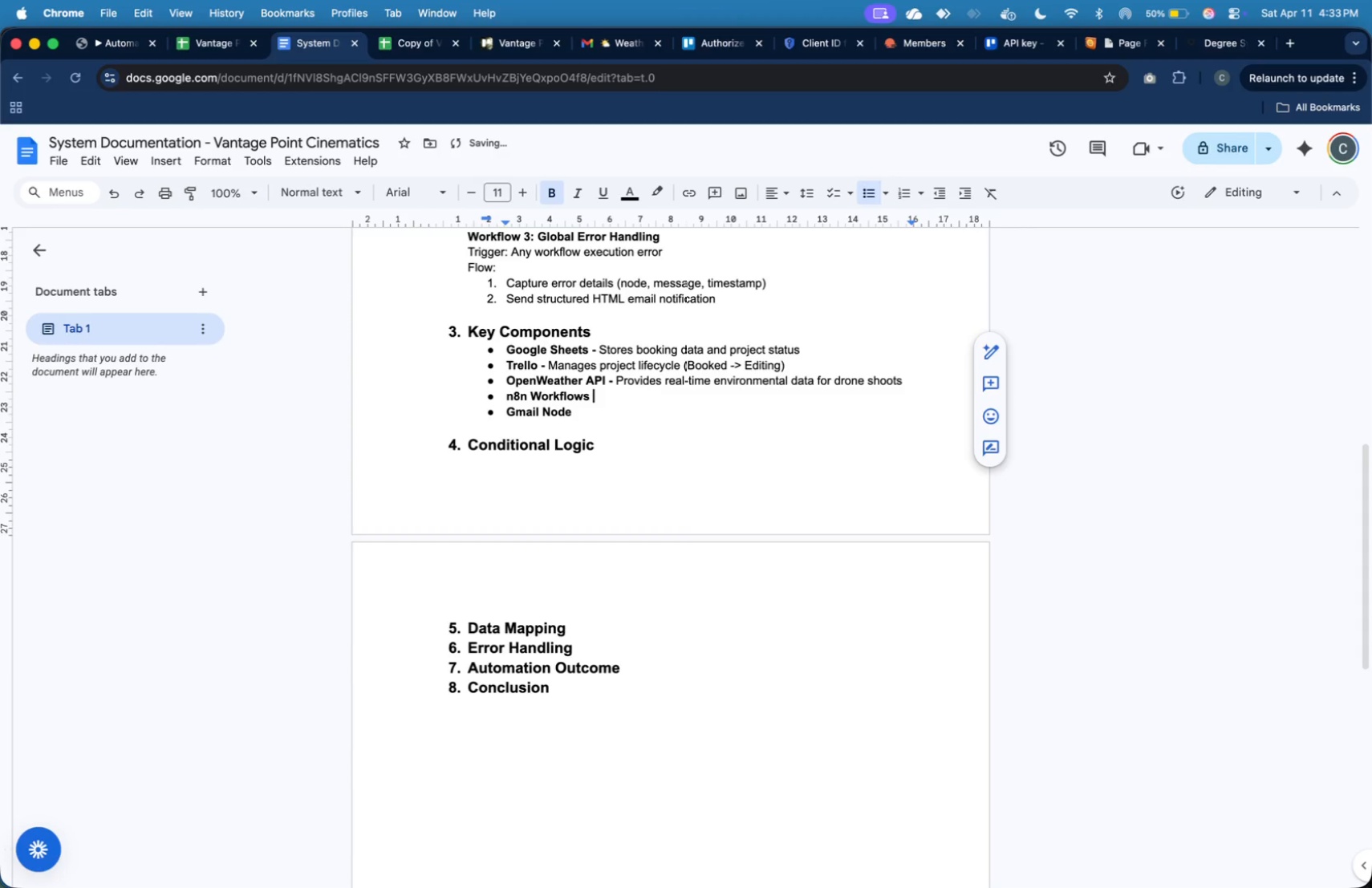 
key(Space)
 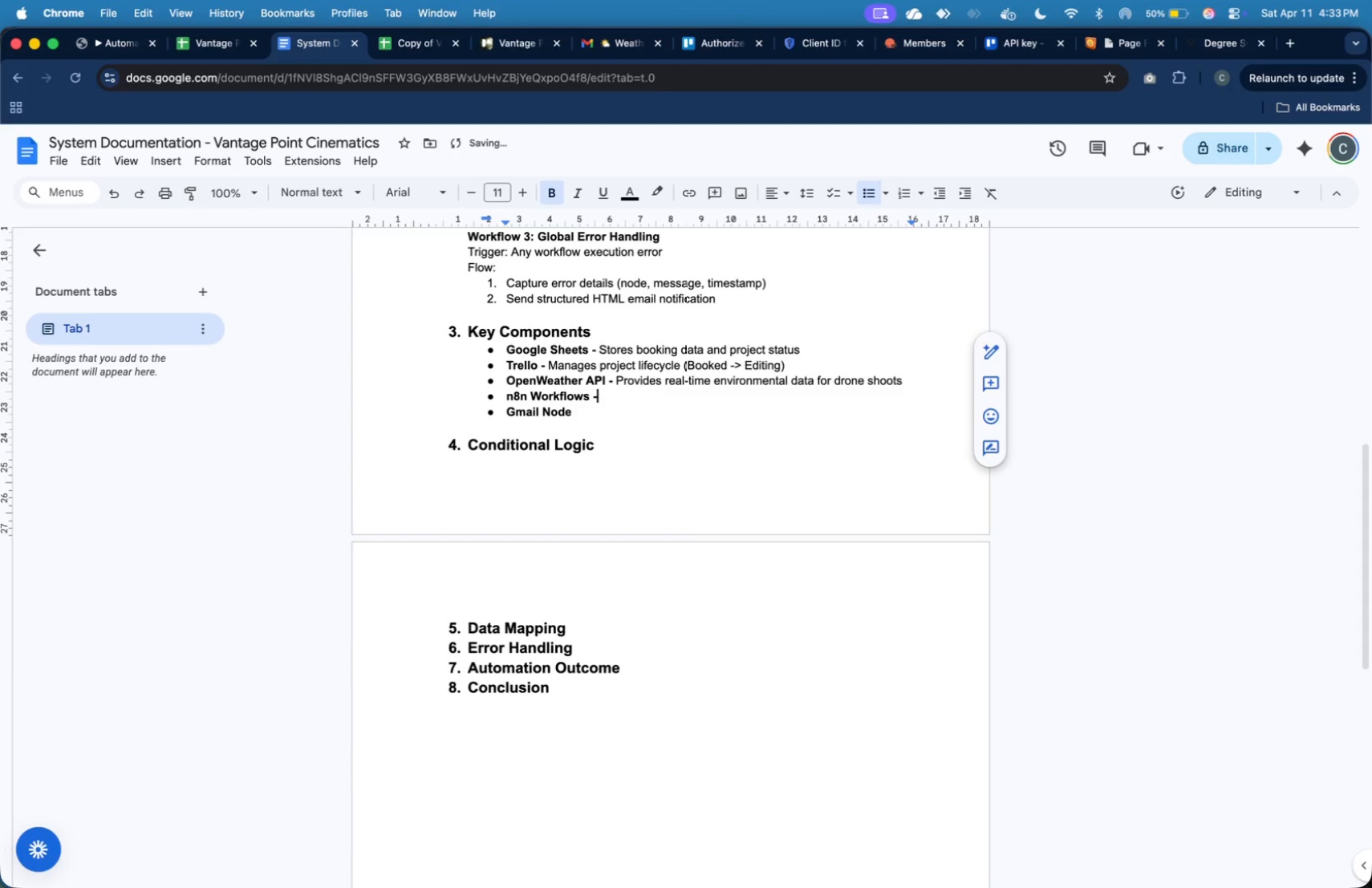 
key(Minus)
 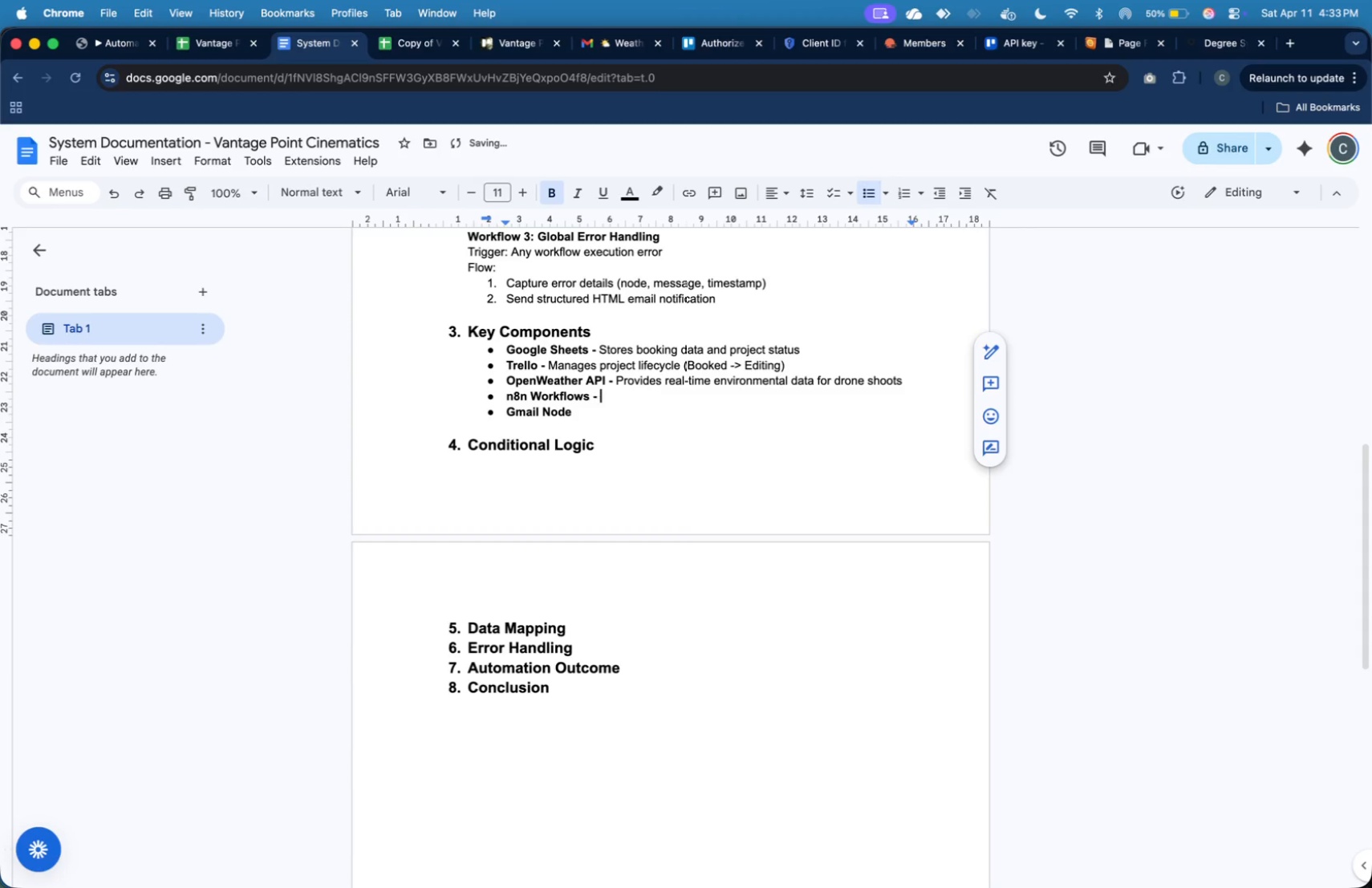 
key(Space)
 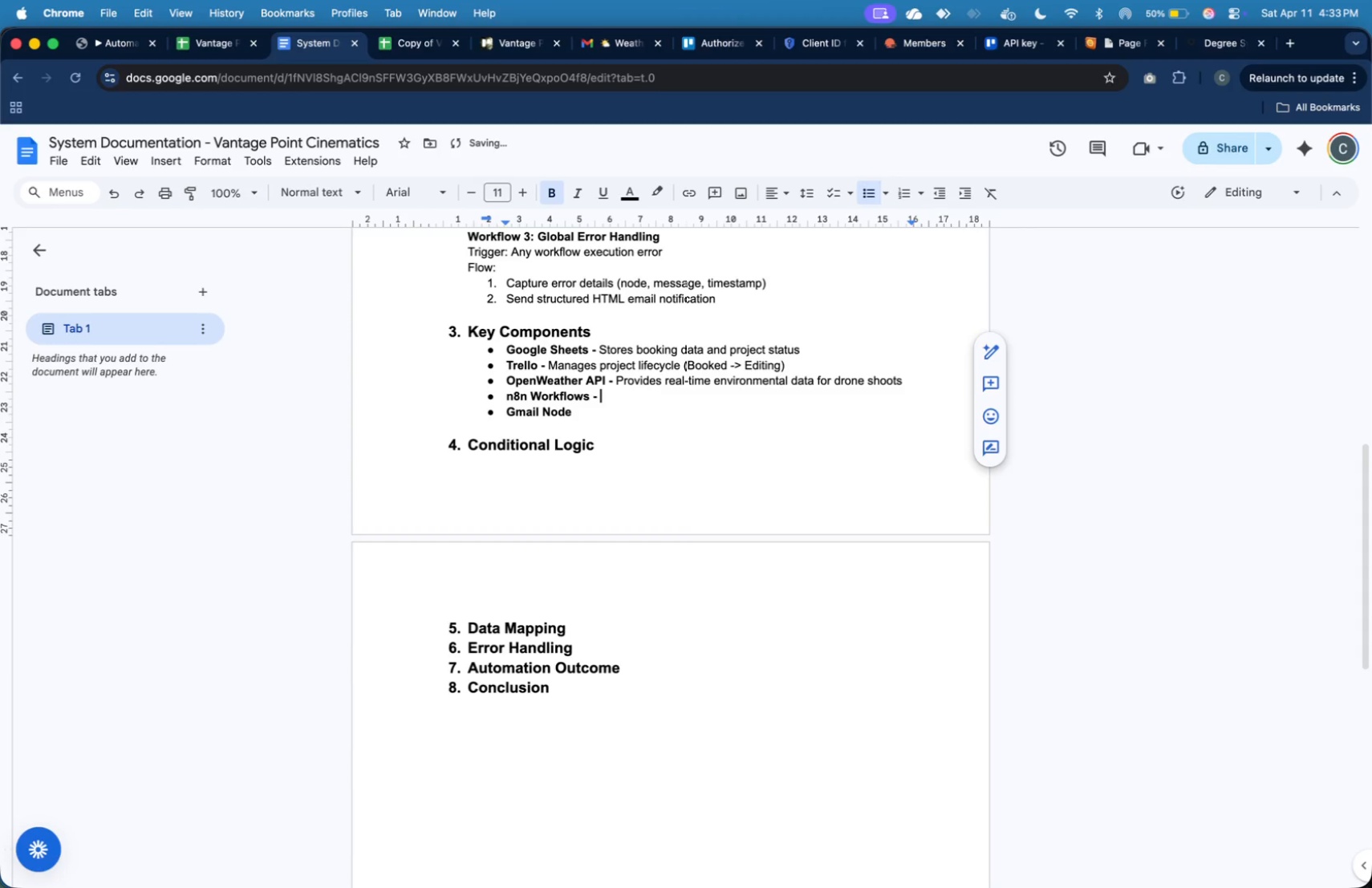 
key(Meta+B)
 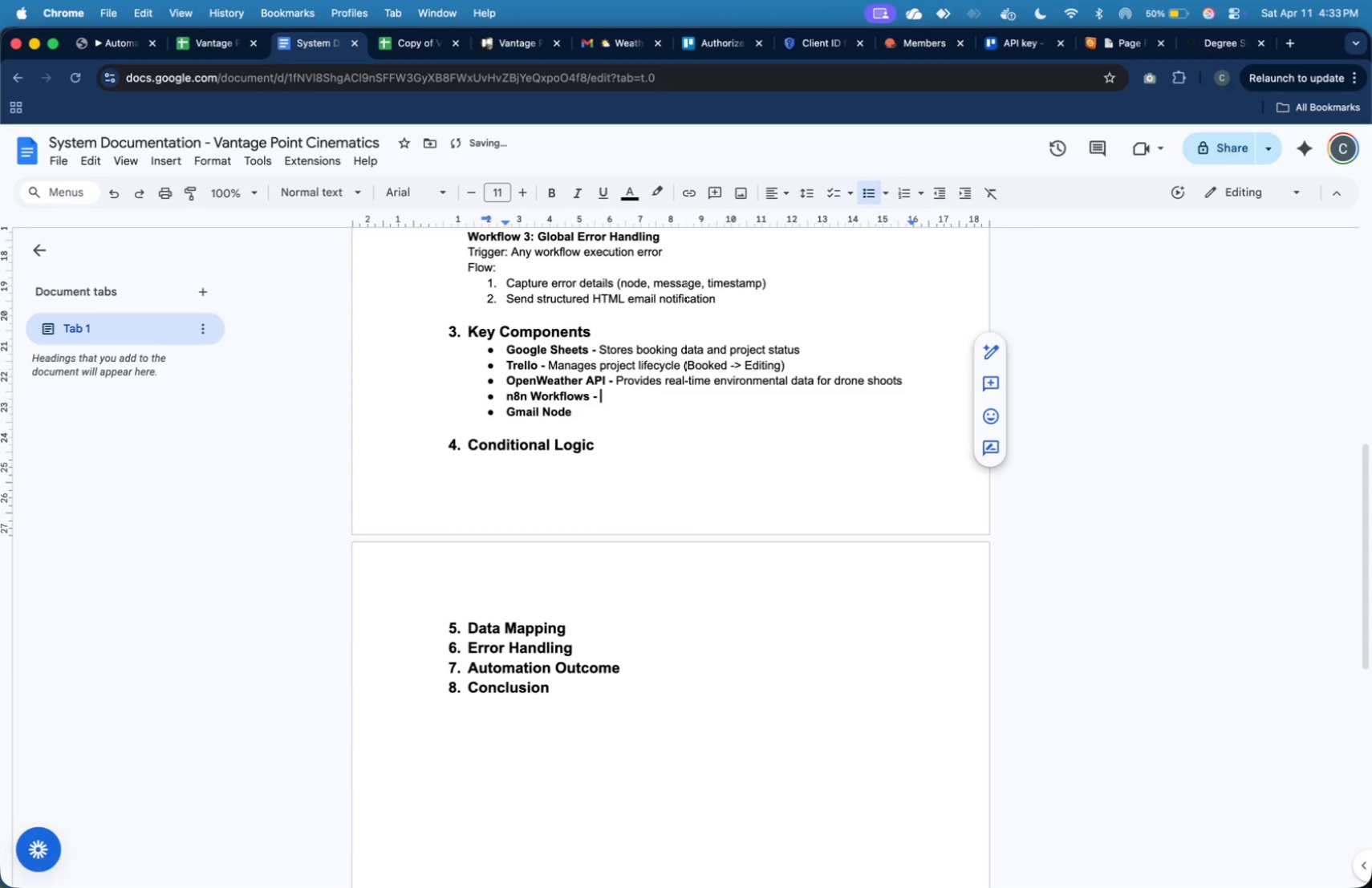 
type(Orchestrates automation, branching logic, and intef)
key(Backspace)
type(grations)
 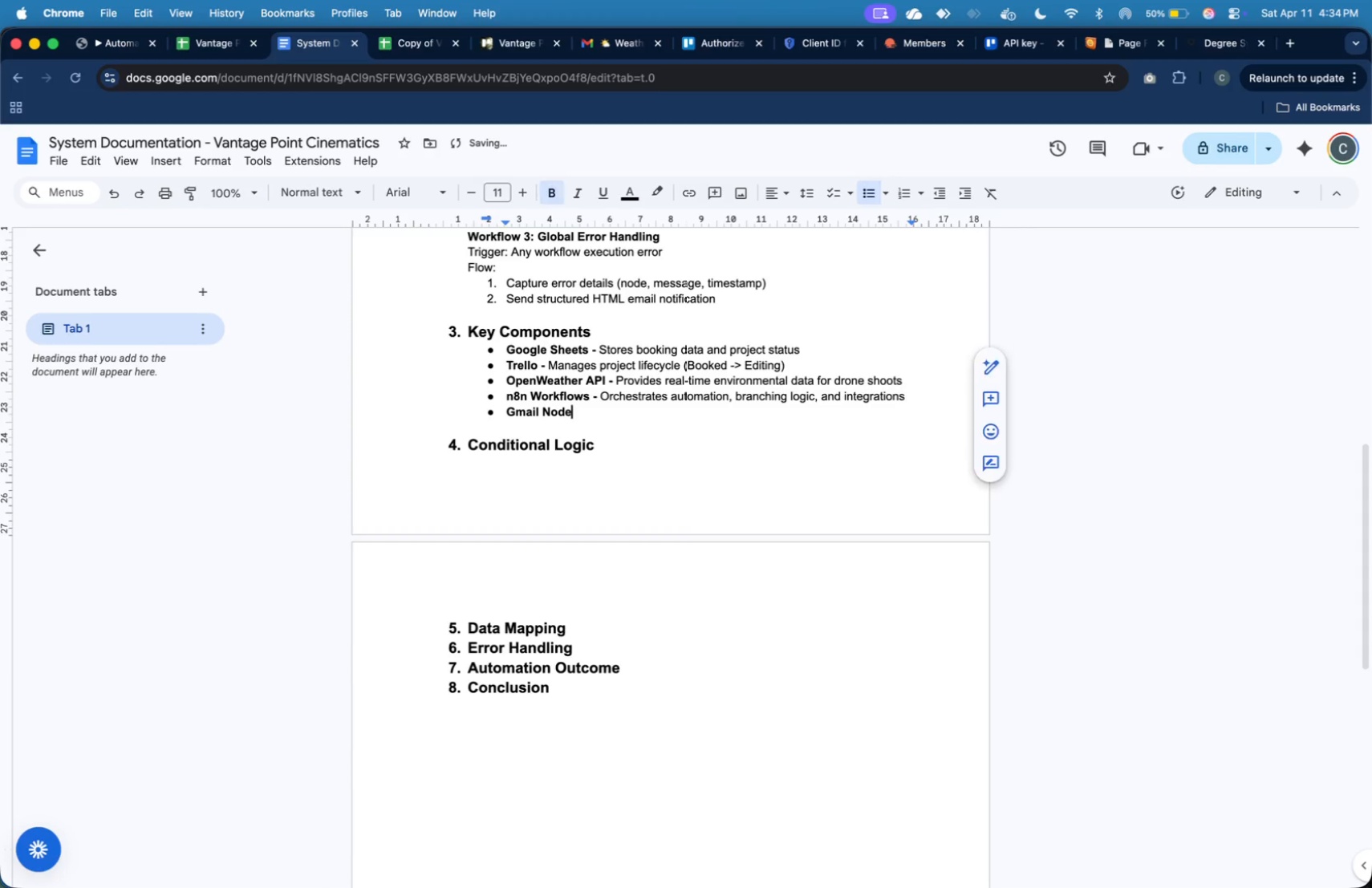 
key(ArrowDown)
 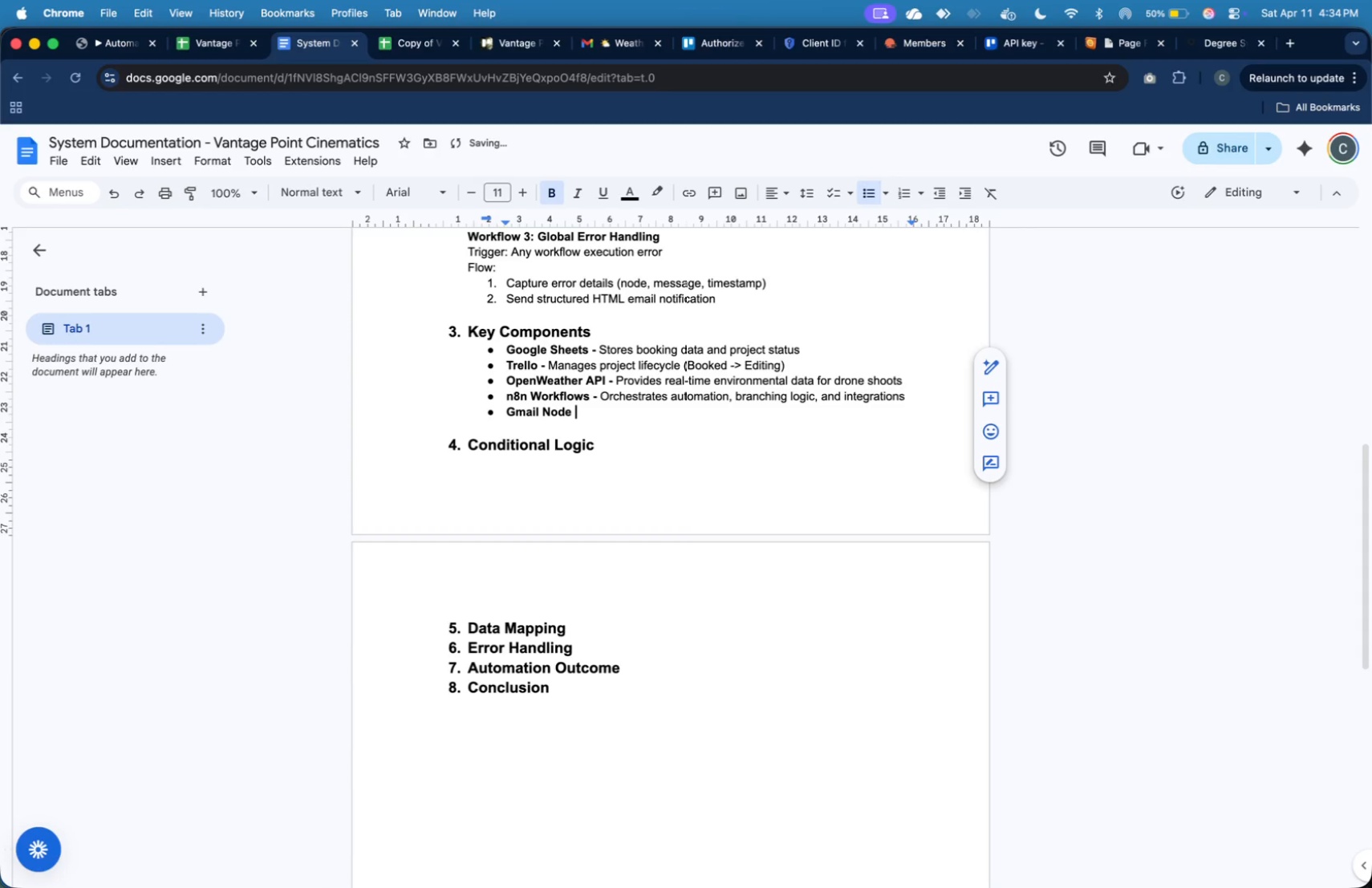 
key(Space)
 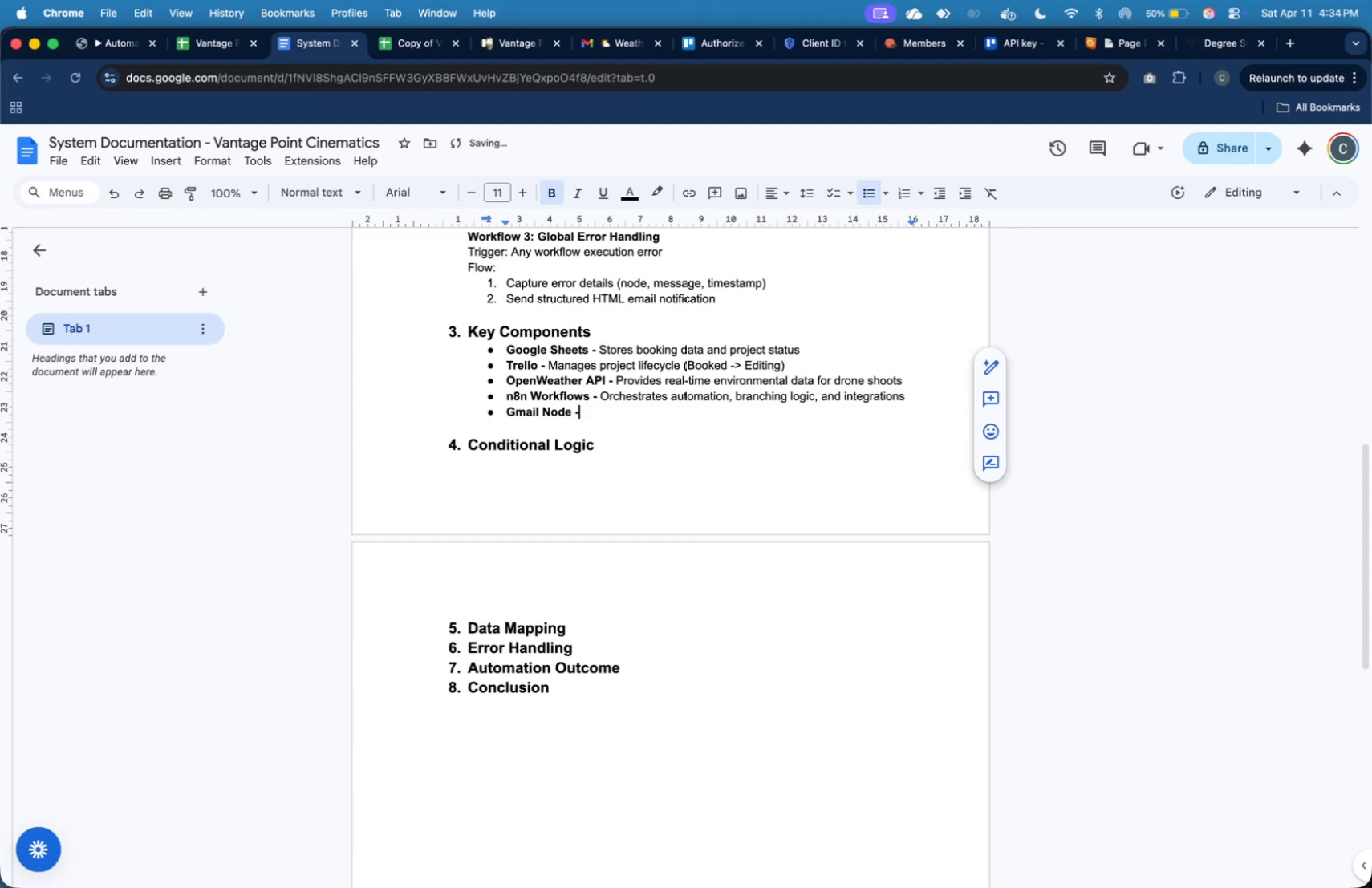 
key(Minus)
 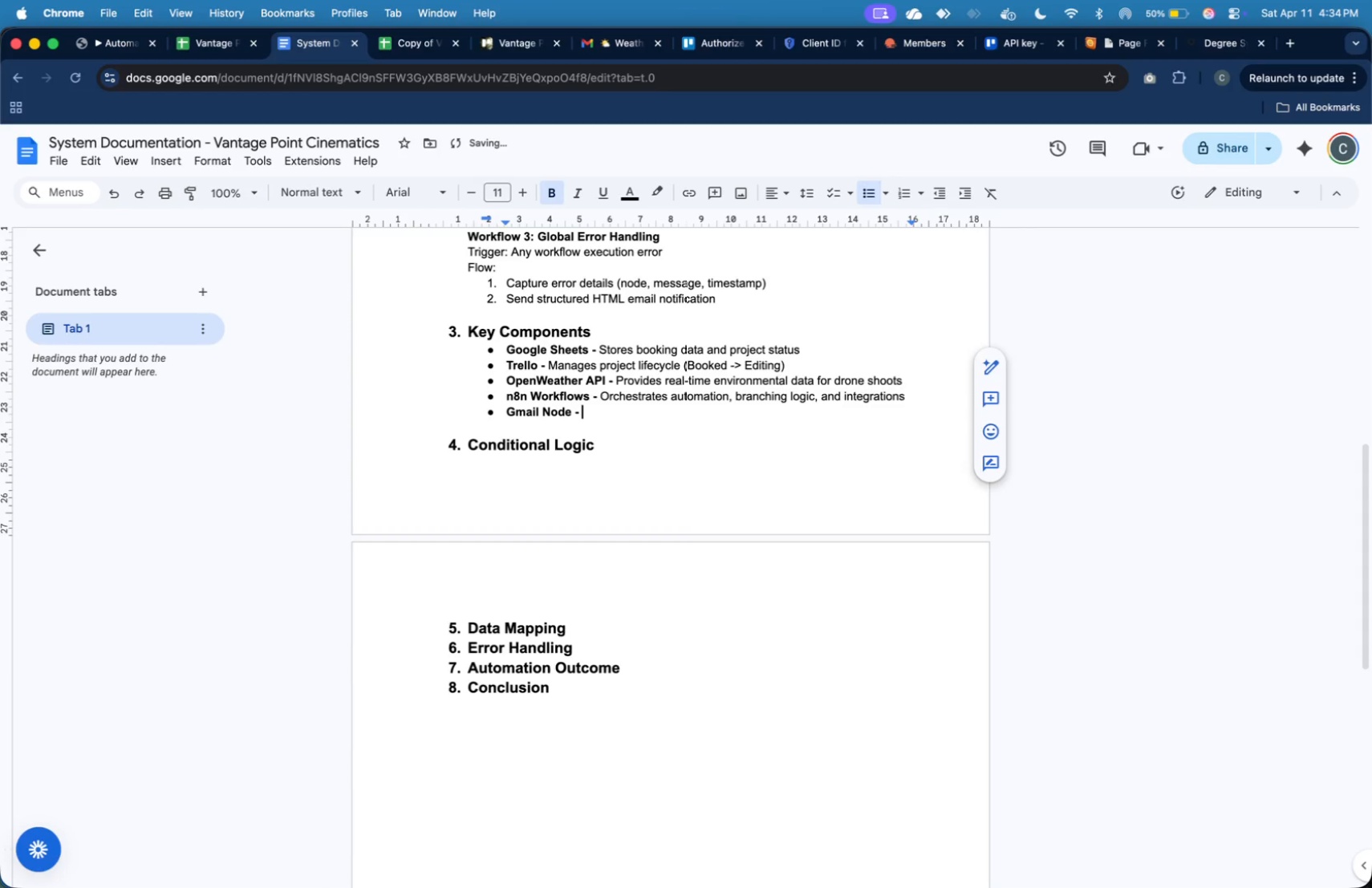 
key(Space)
 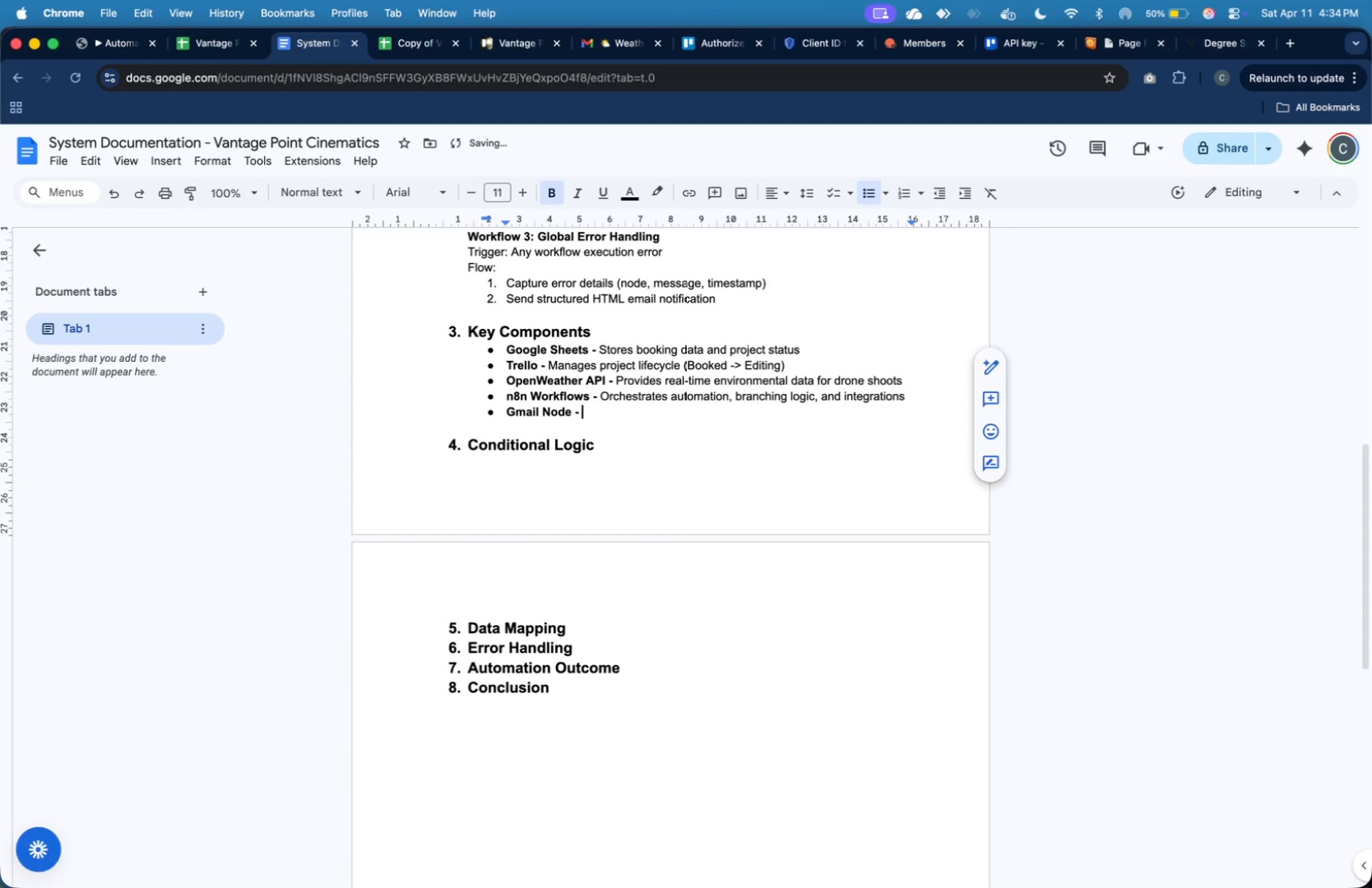 
key(Meta+B)
 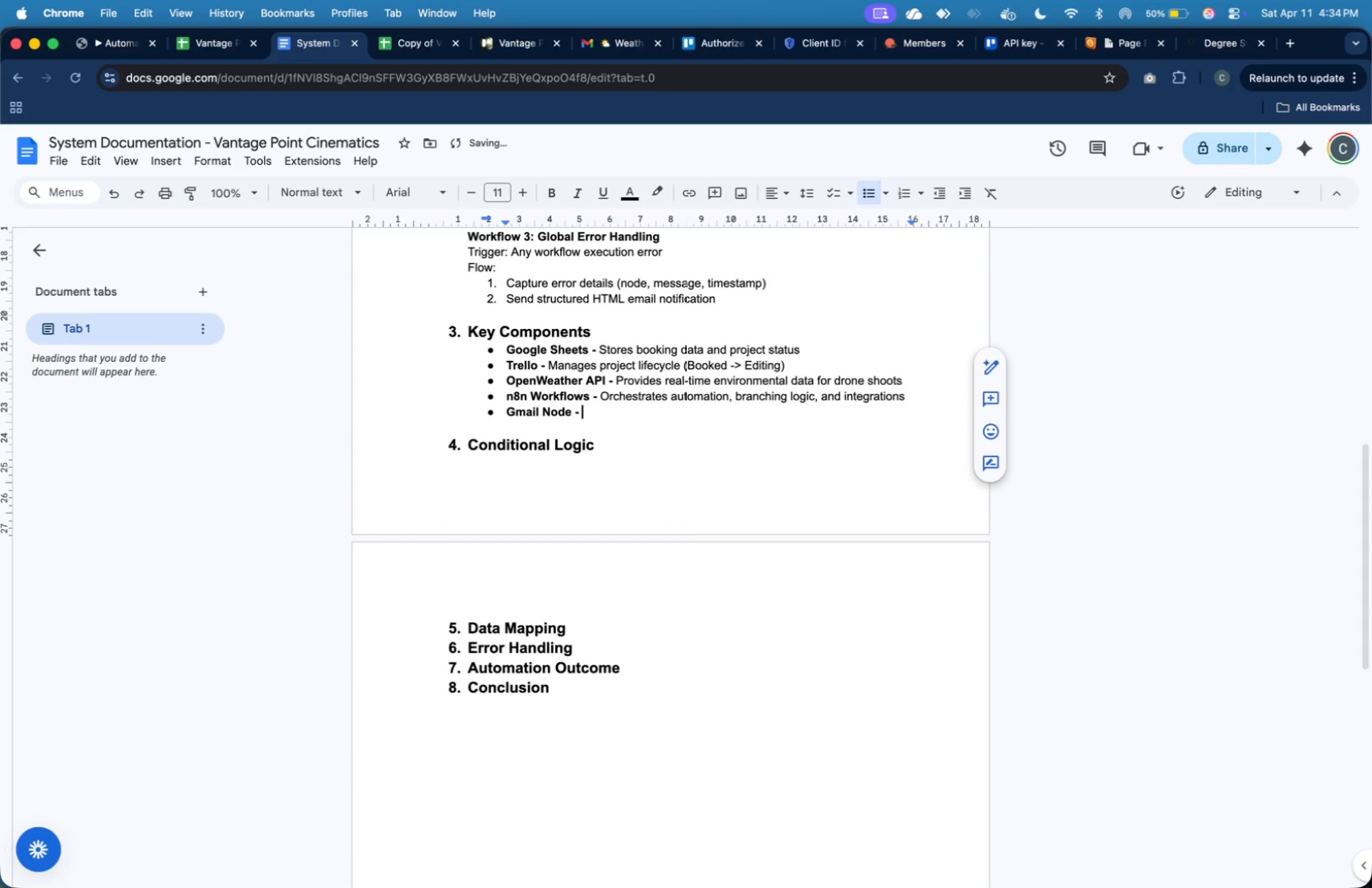 
type(Sends formatted HTML error notifications)
 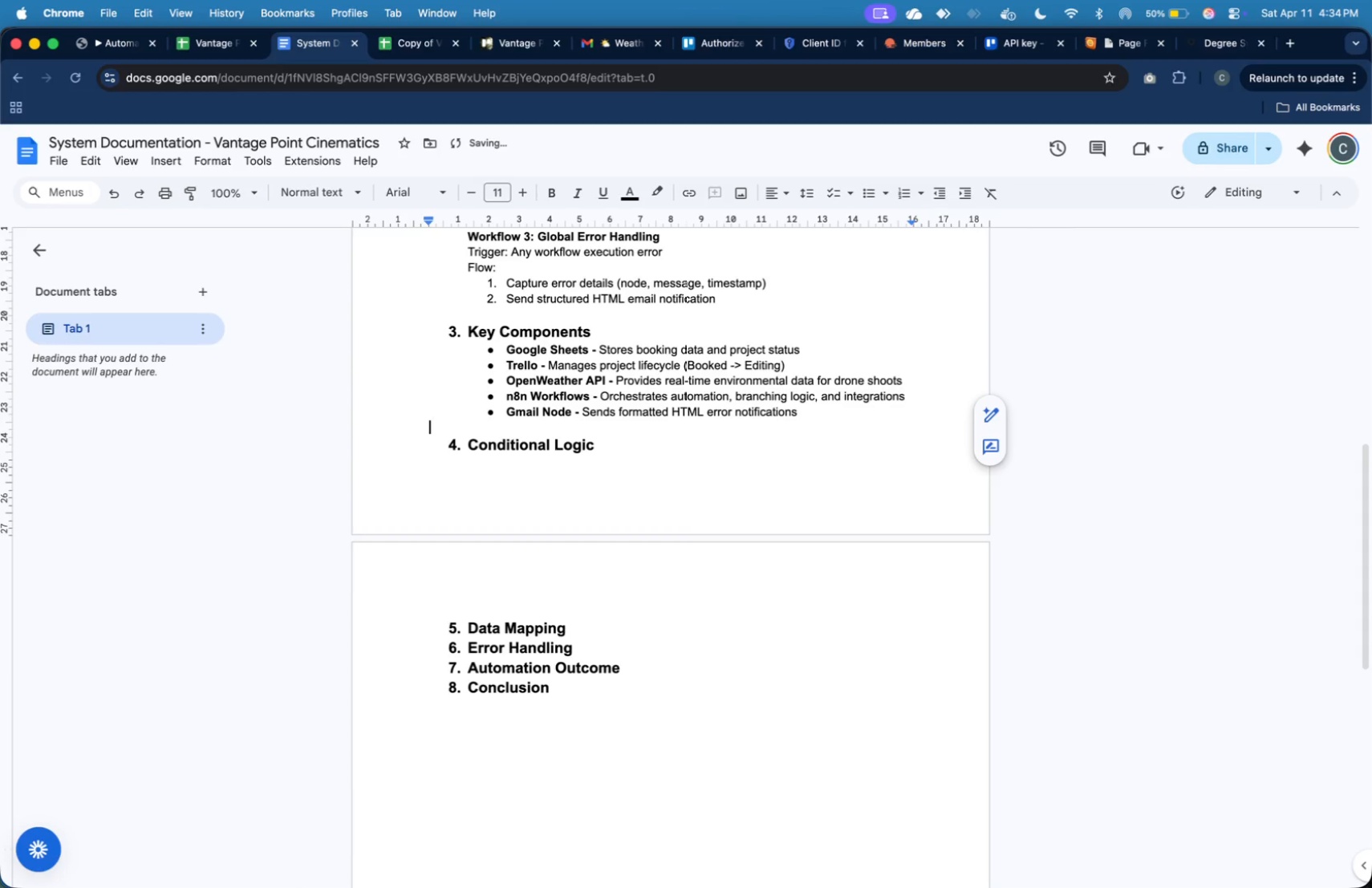 
 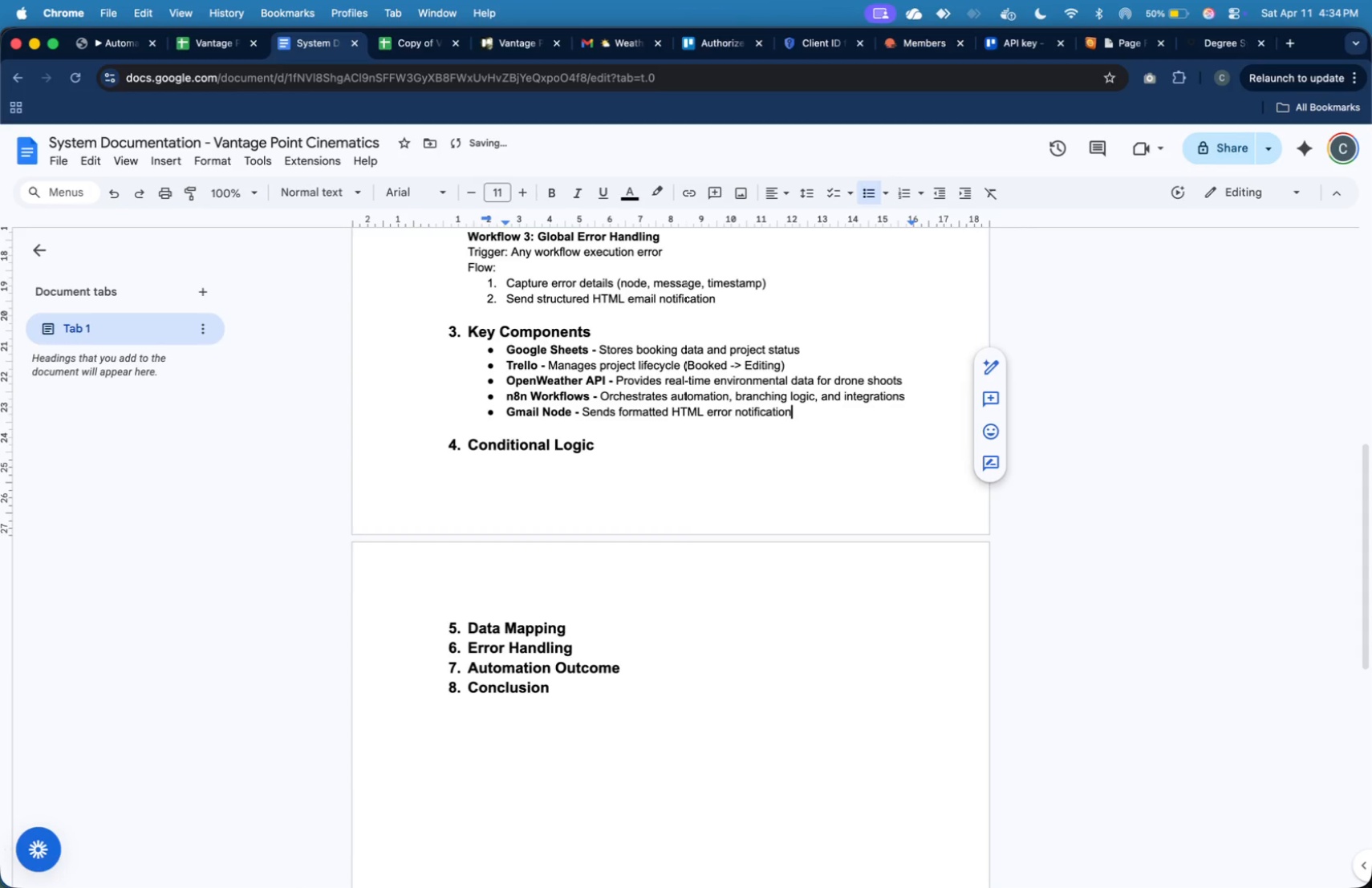 
key(ArrowDown)
 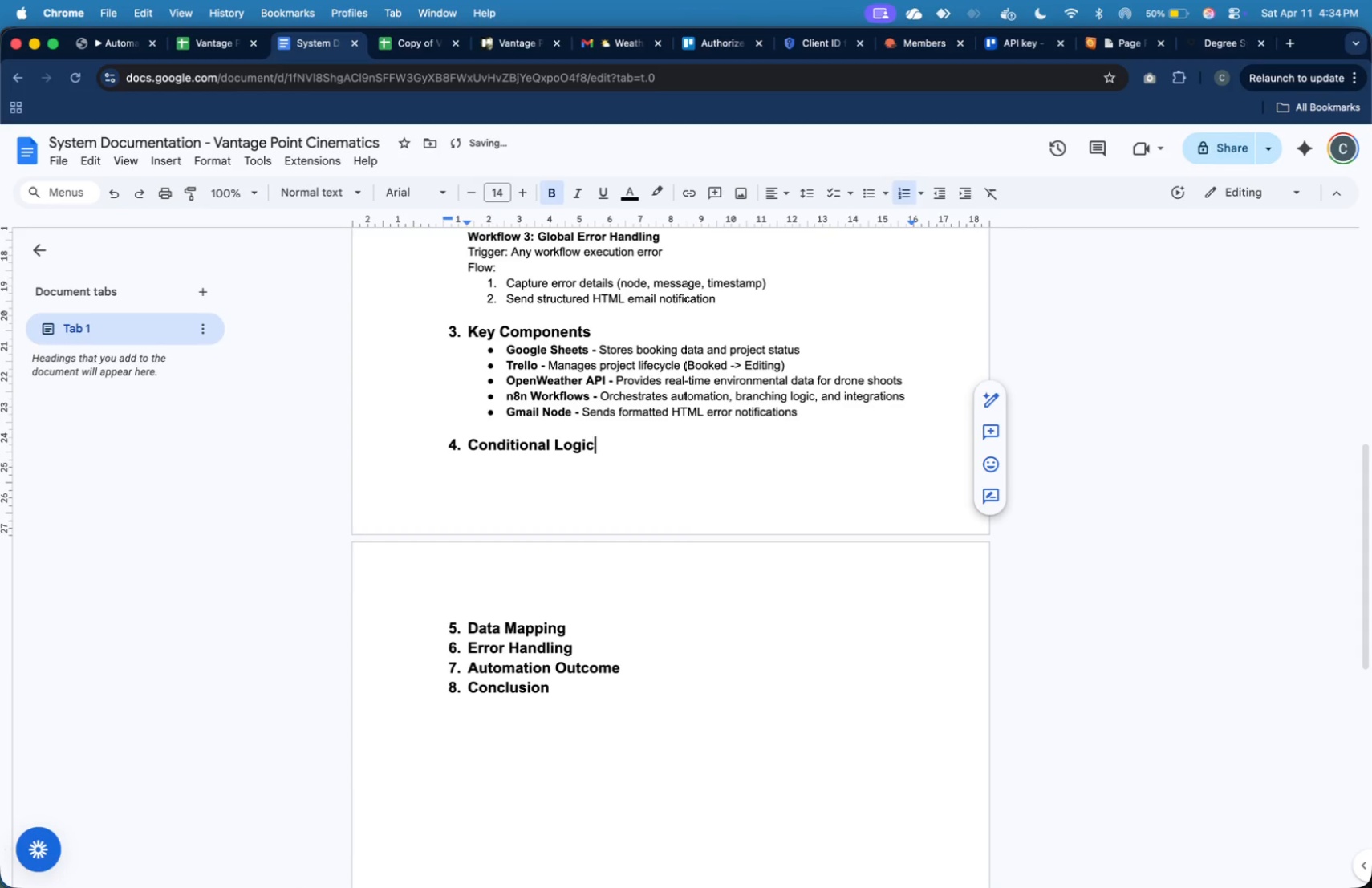 
key(ArrowDown)
 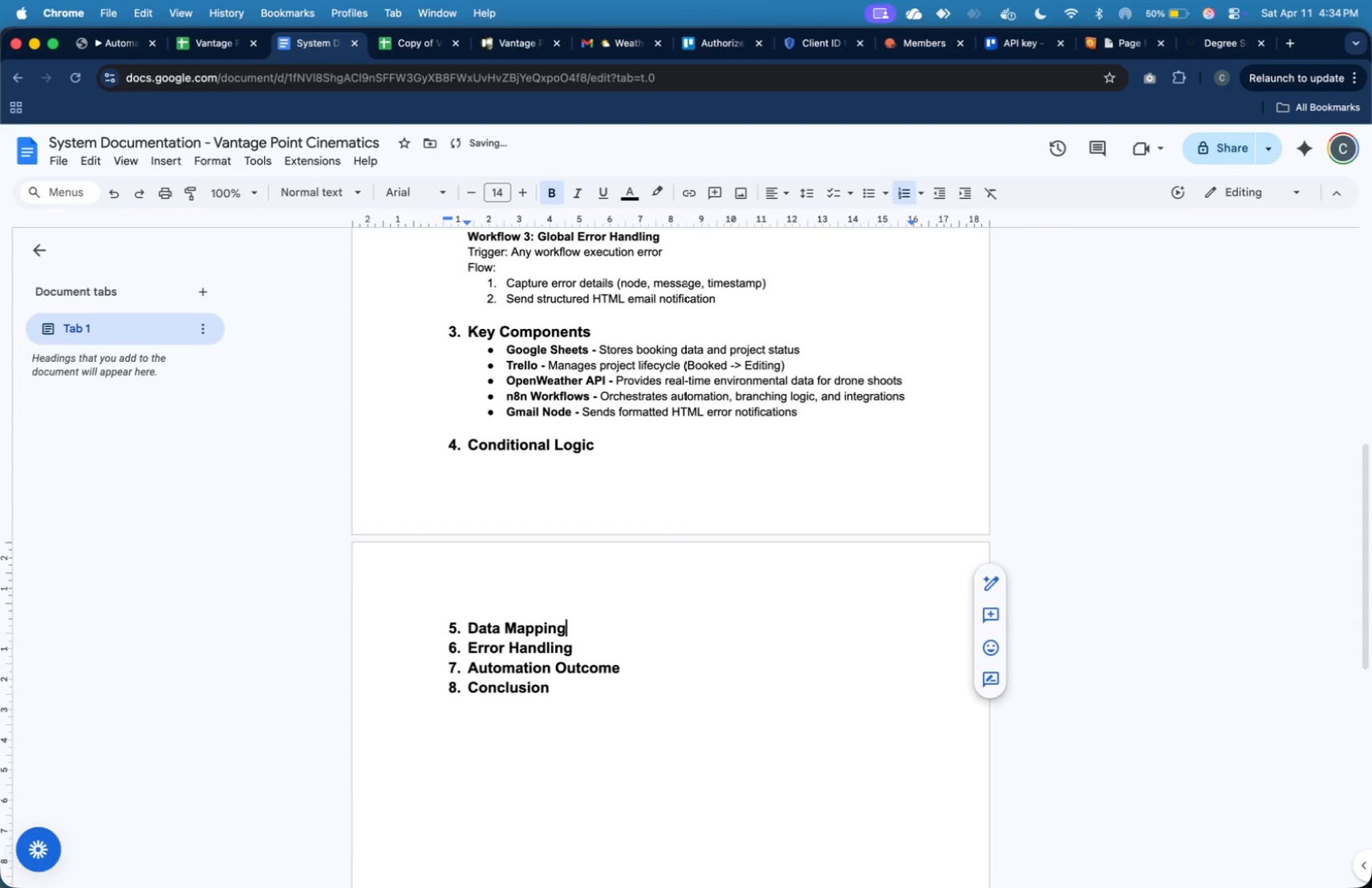 
key(ArrowDown)
 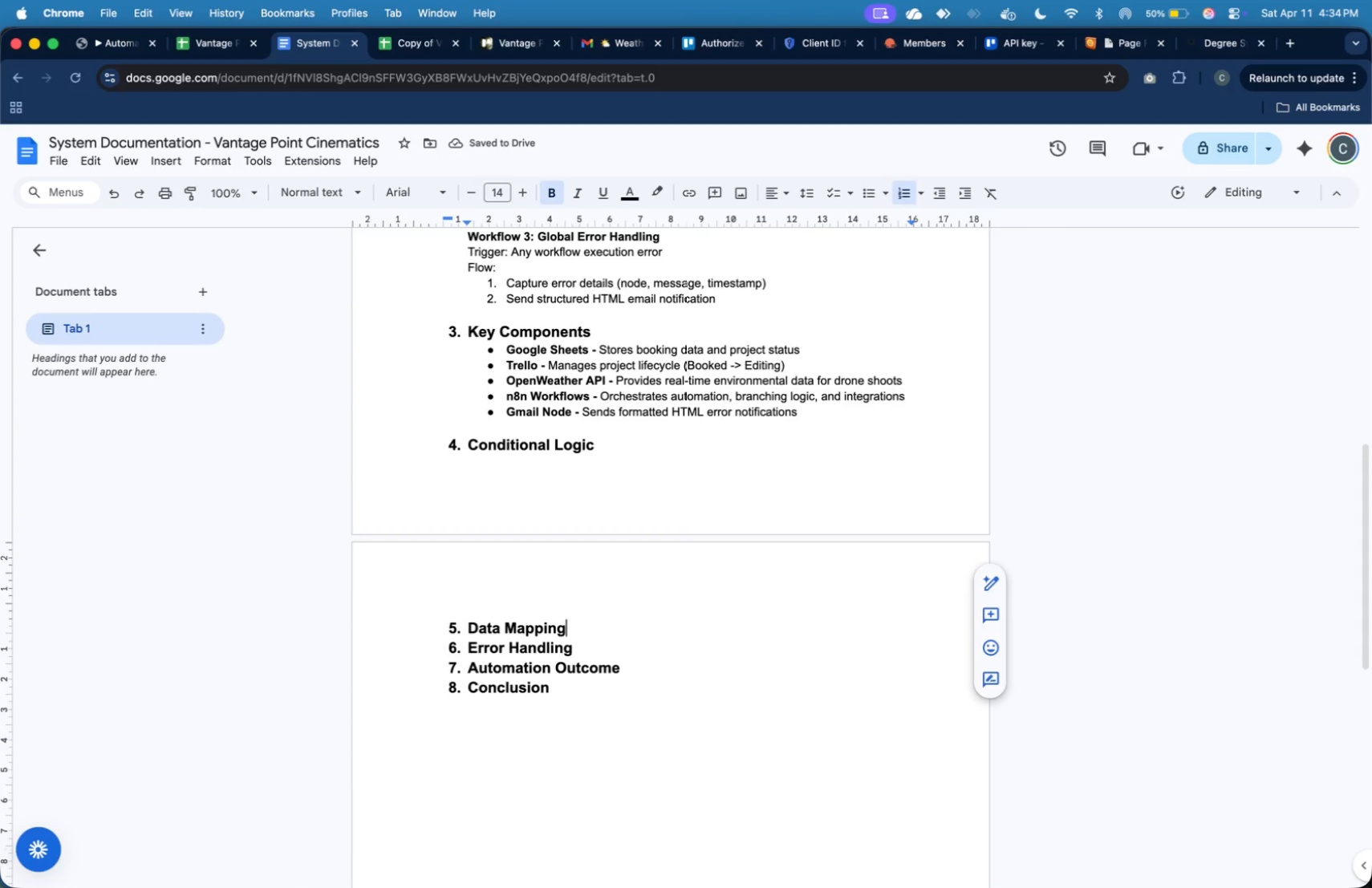 
key(ArrowUp)
 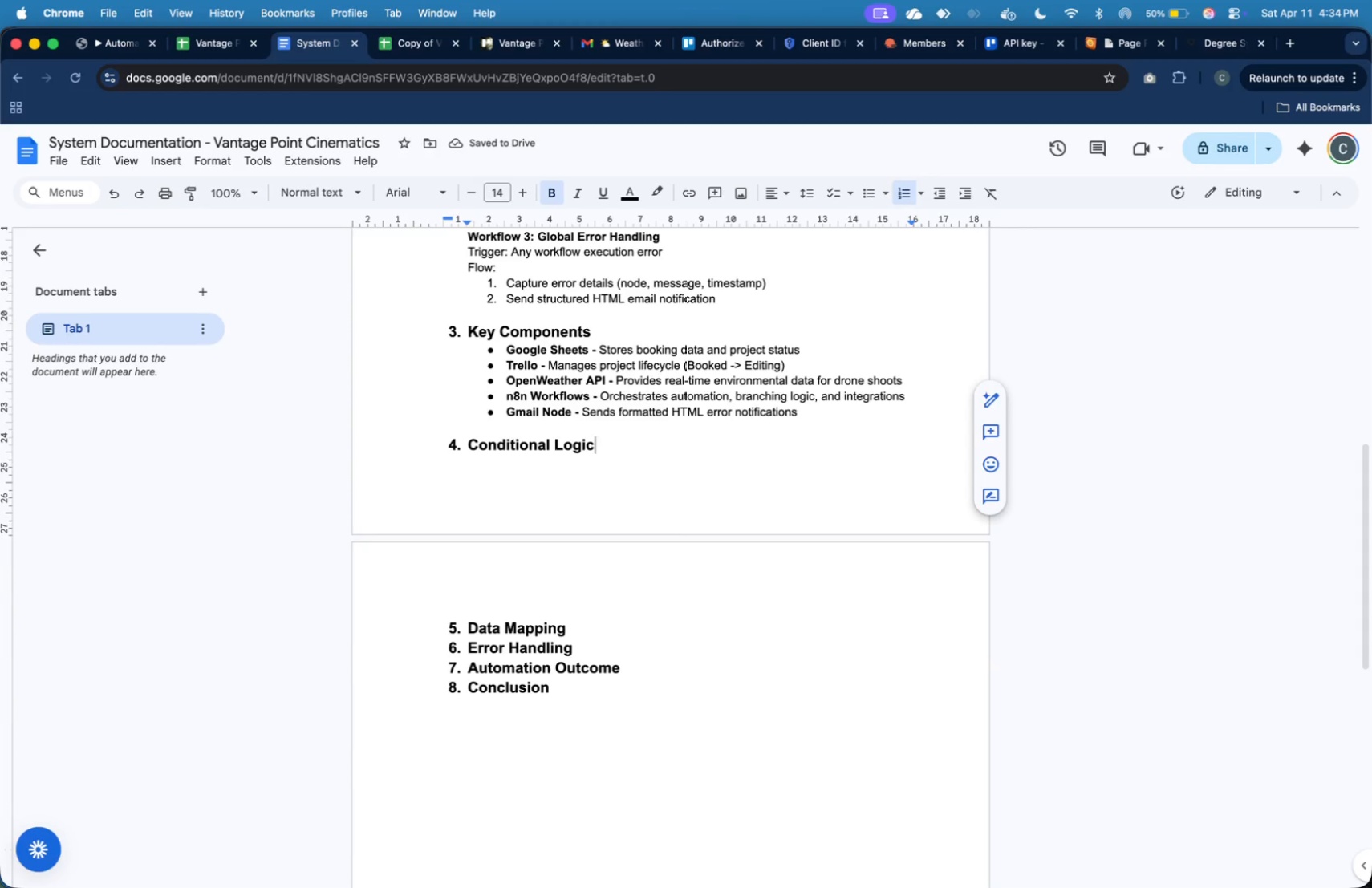 
key(Enter)
 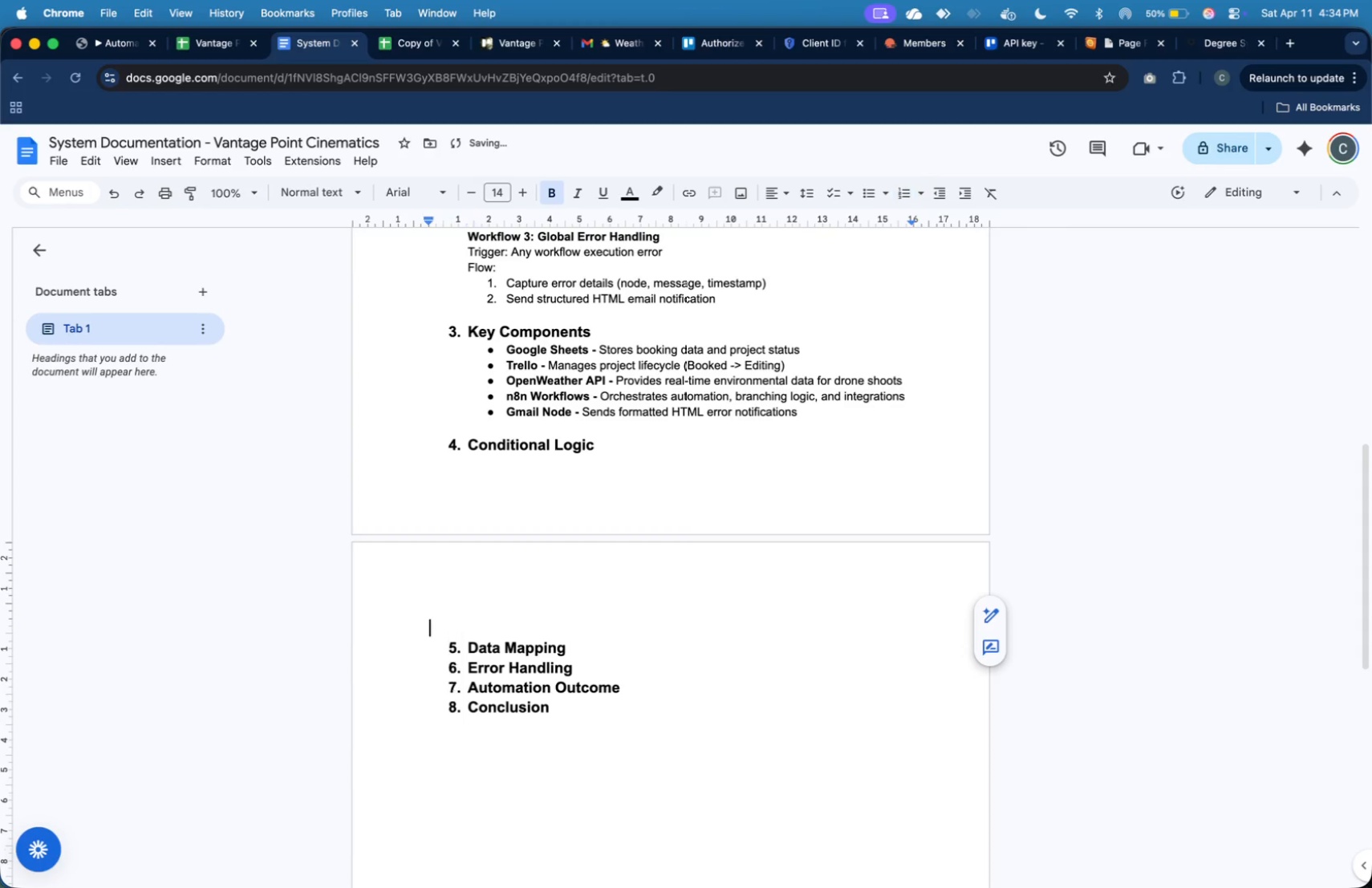 
key(Enter)
 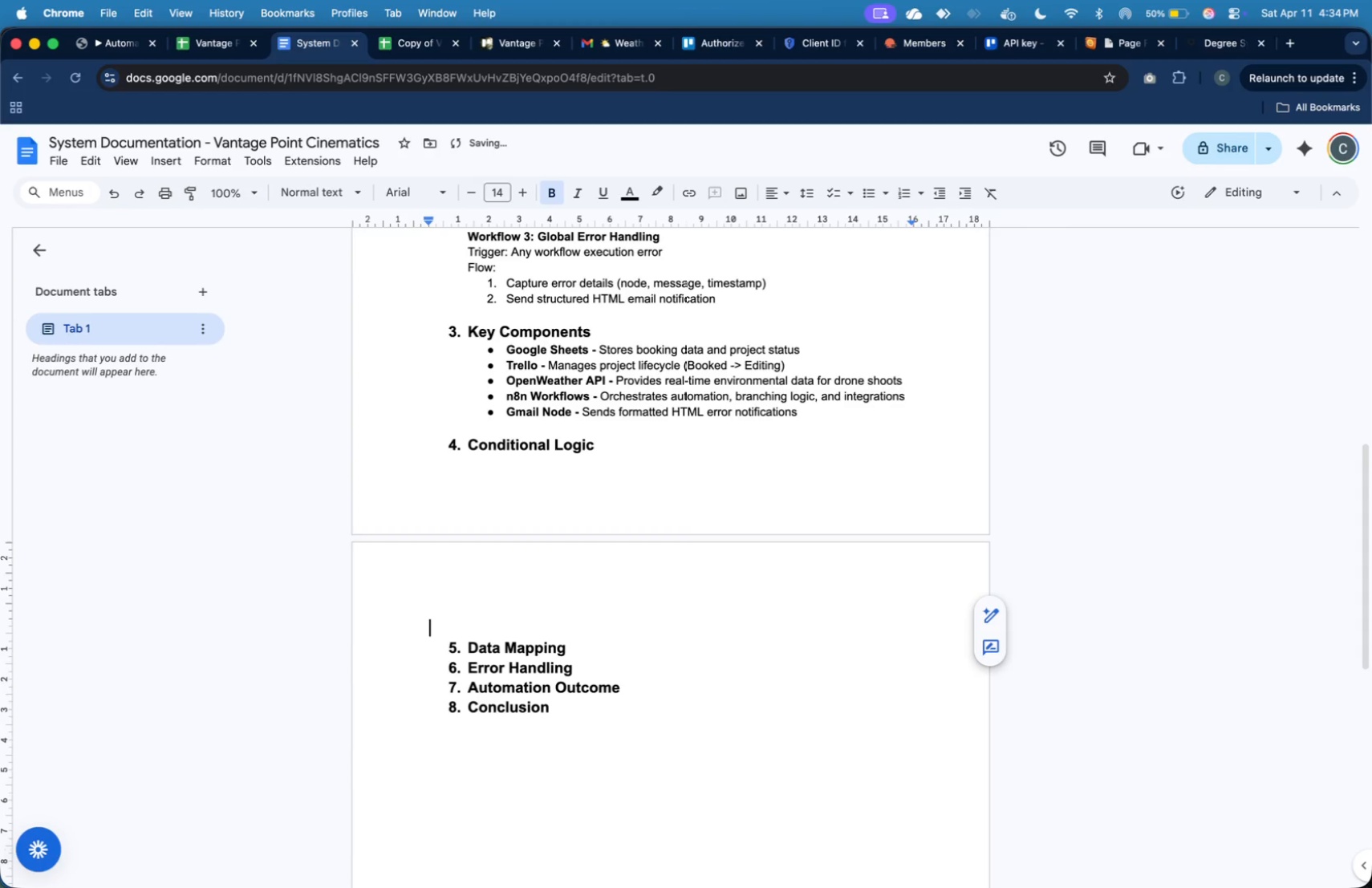 
key(Meta+V)
 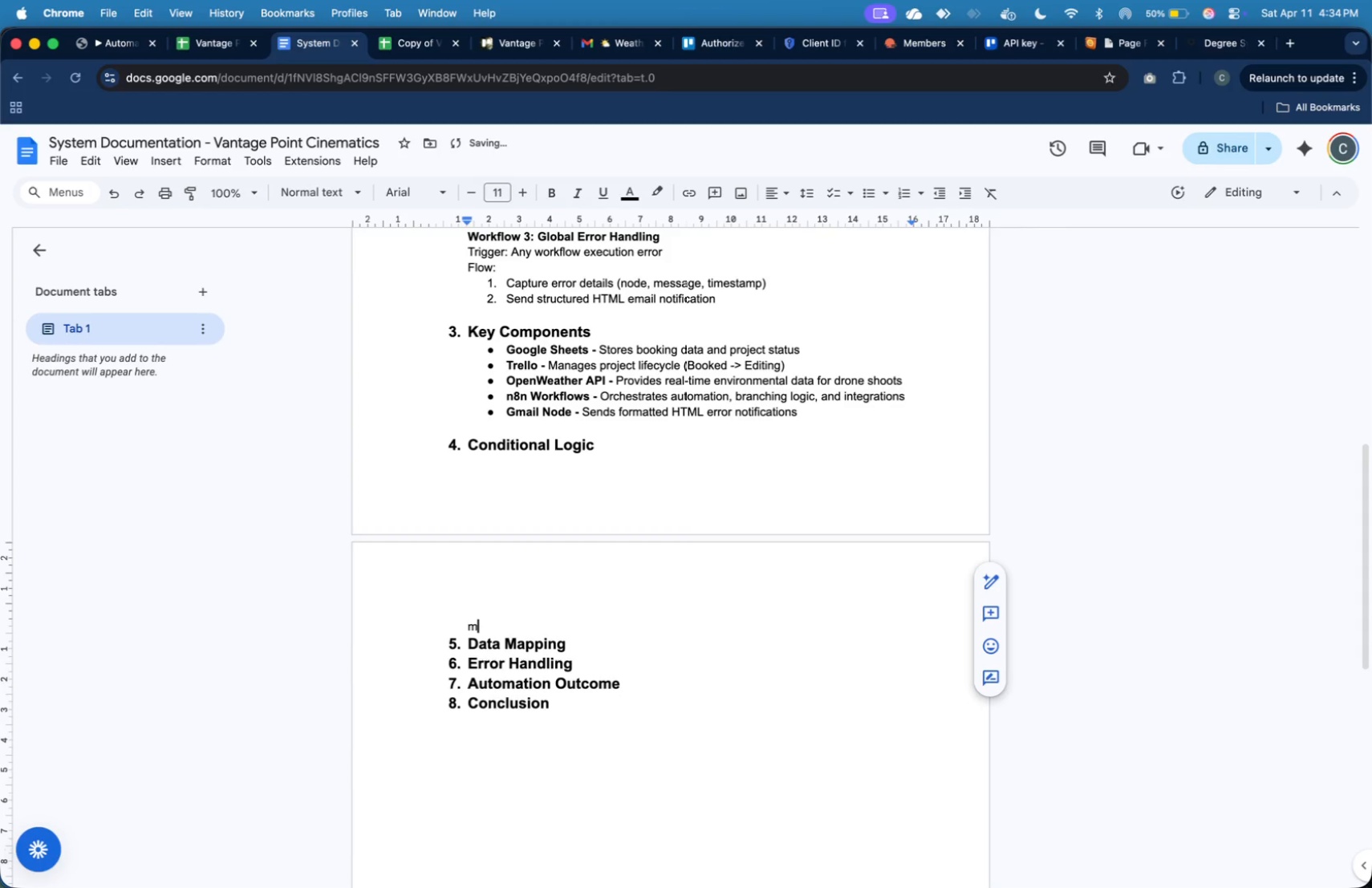 
key(Backspace)
 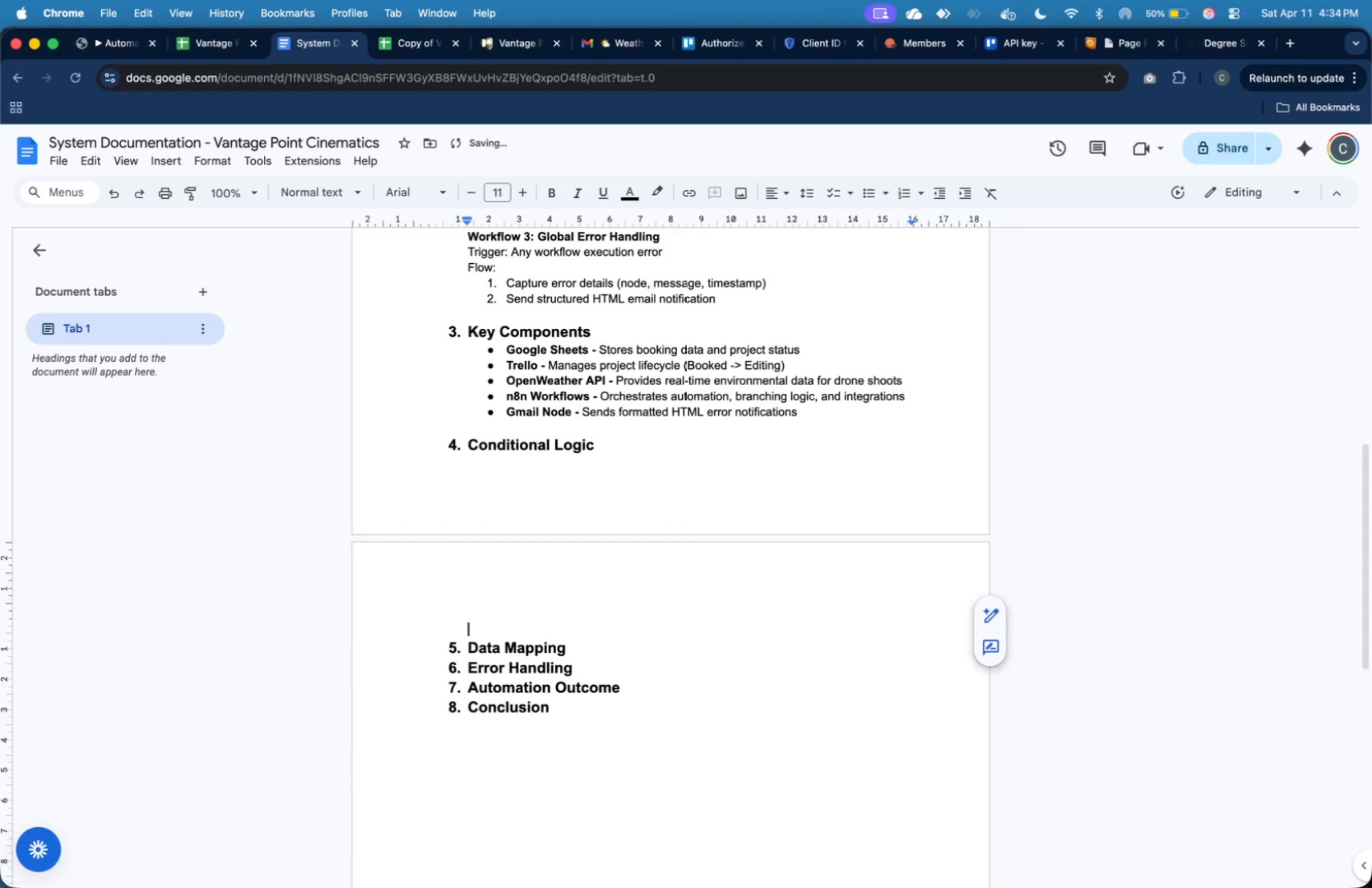 
type(The system using)
key(Backspace)
key(Backspace)
type(e)
key(Backspace)
key(Backspace)
type(es )
 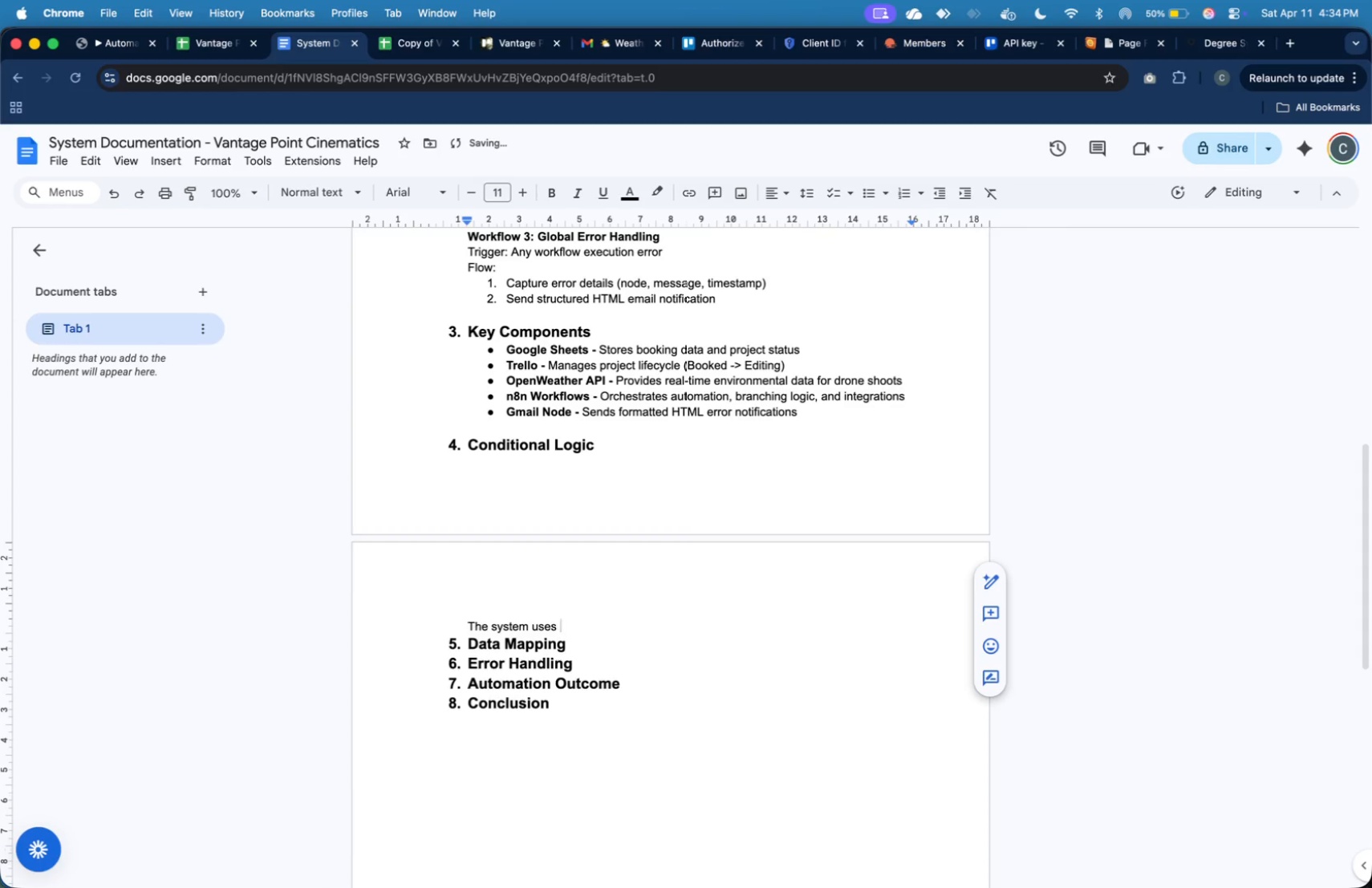 
key(Meta+Tab)